 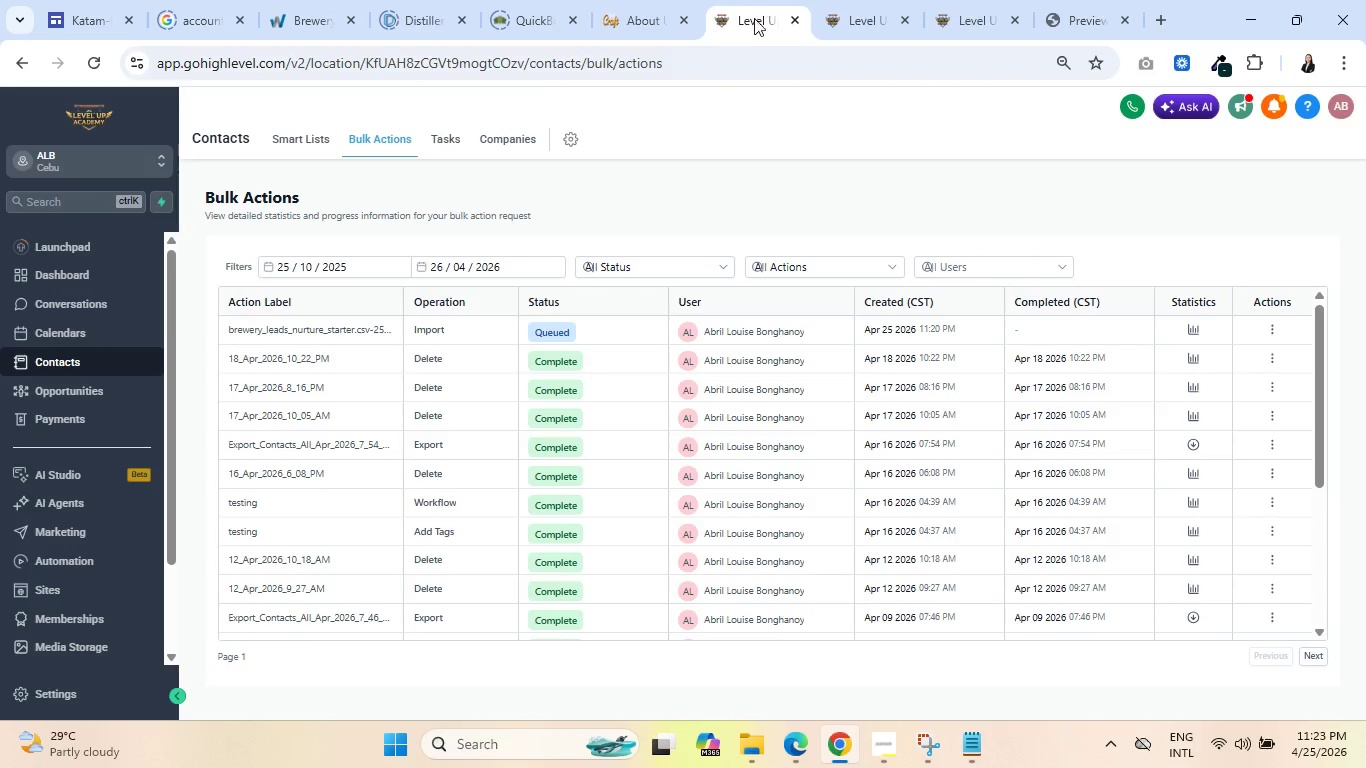 
double_click([444, 139])
 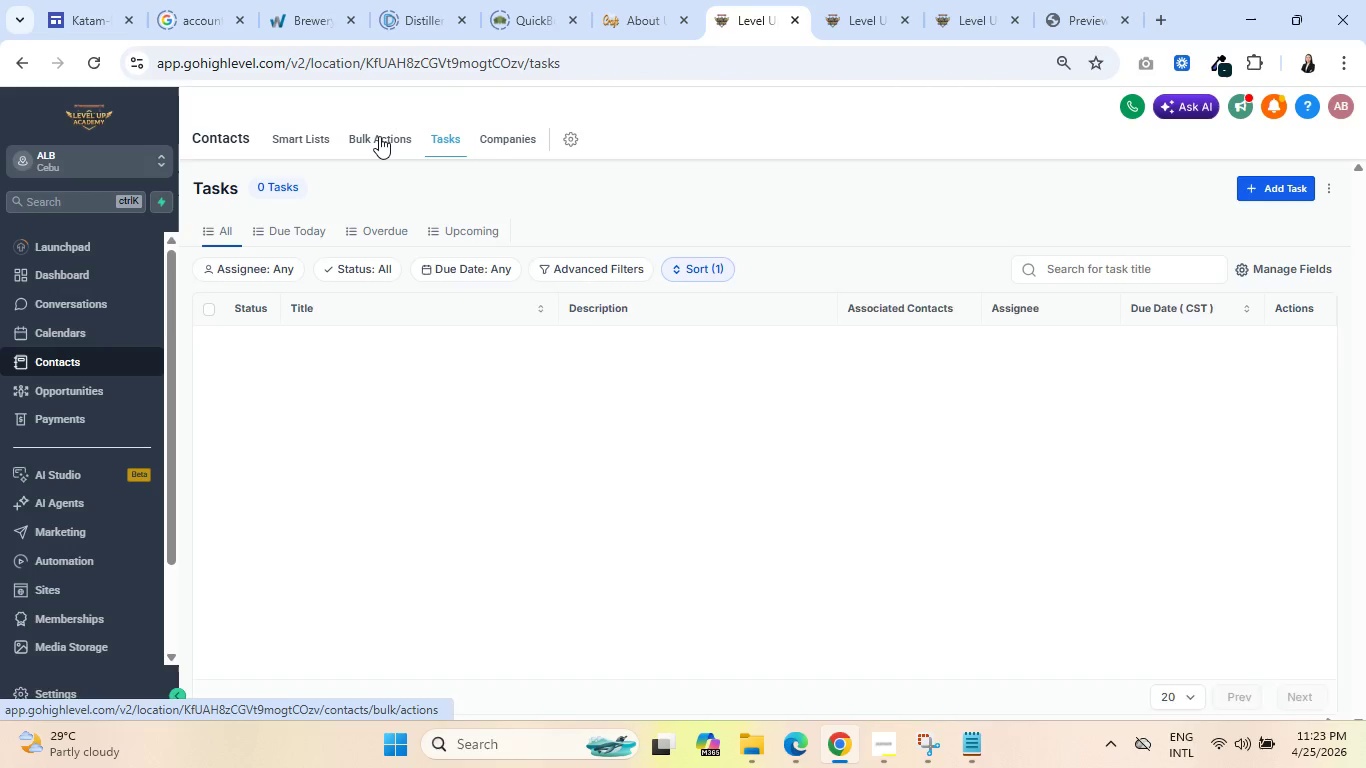 
left_click([379, 136])
 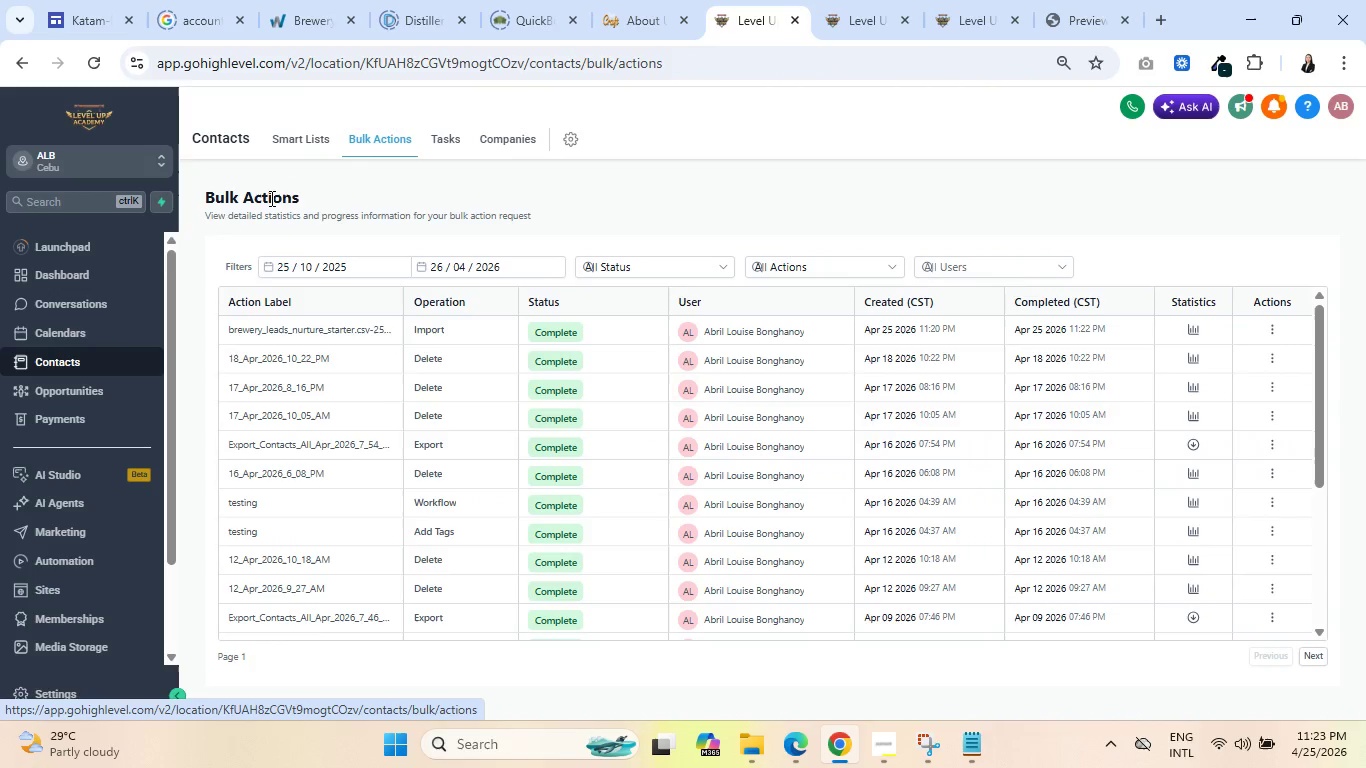 
left_click([58, 361])
 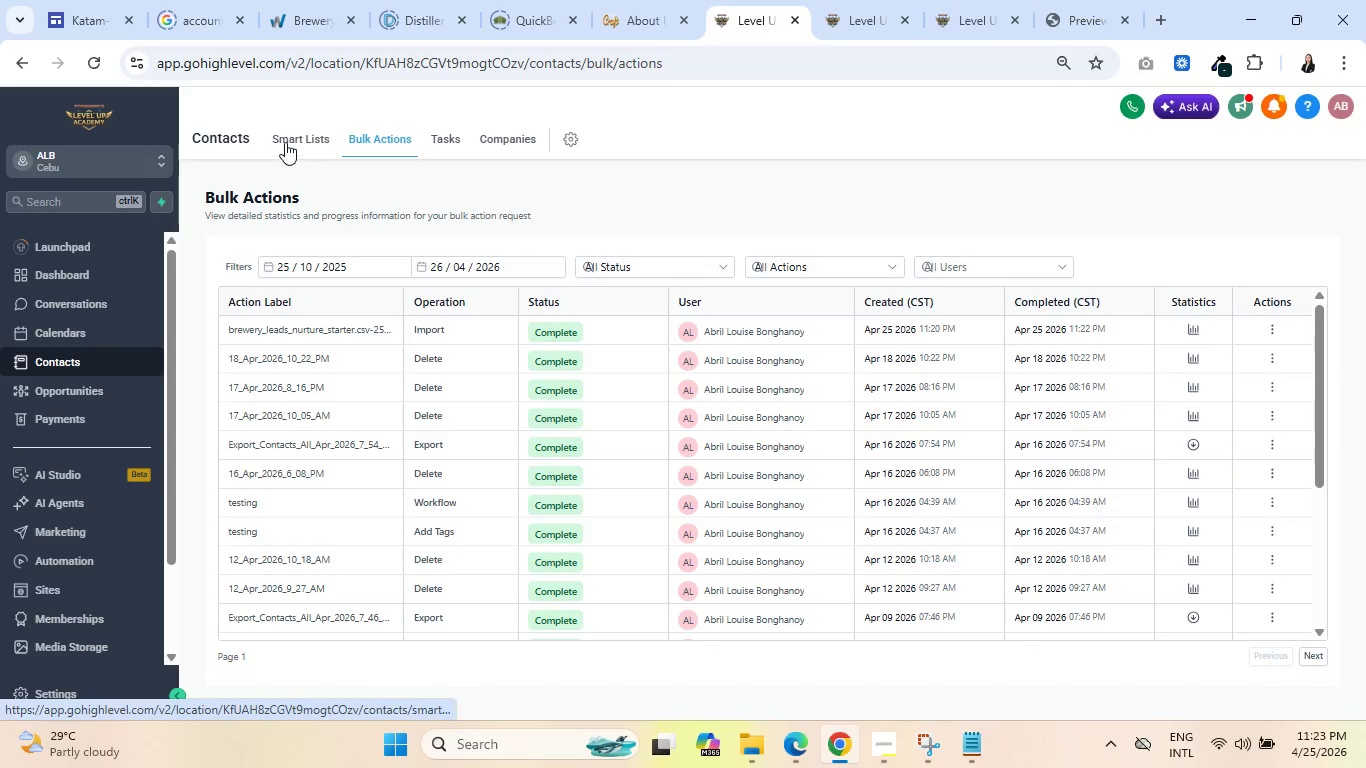 
left_click([286, 136])
 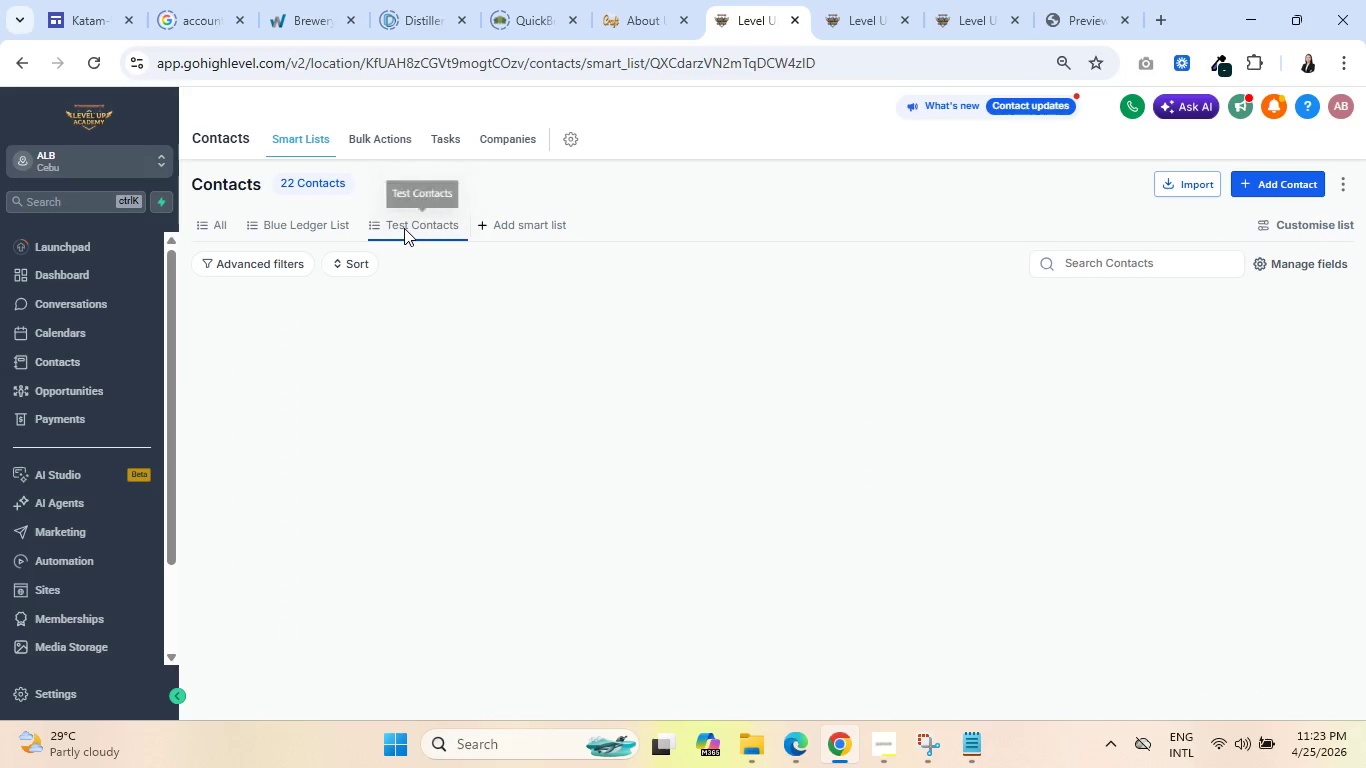 
wait(11.06)
 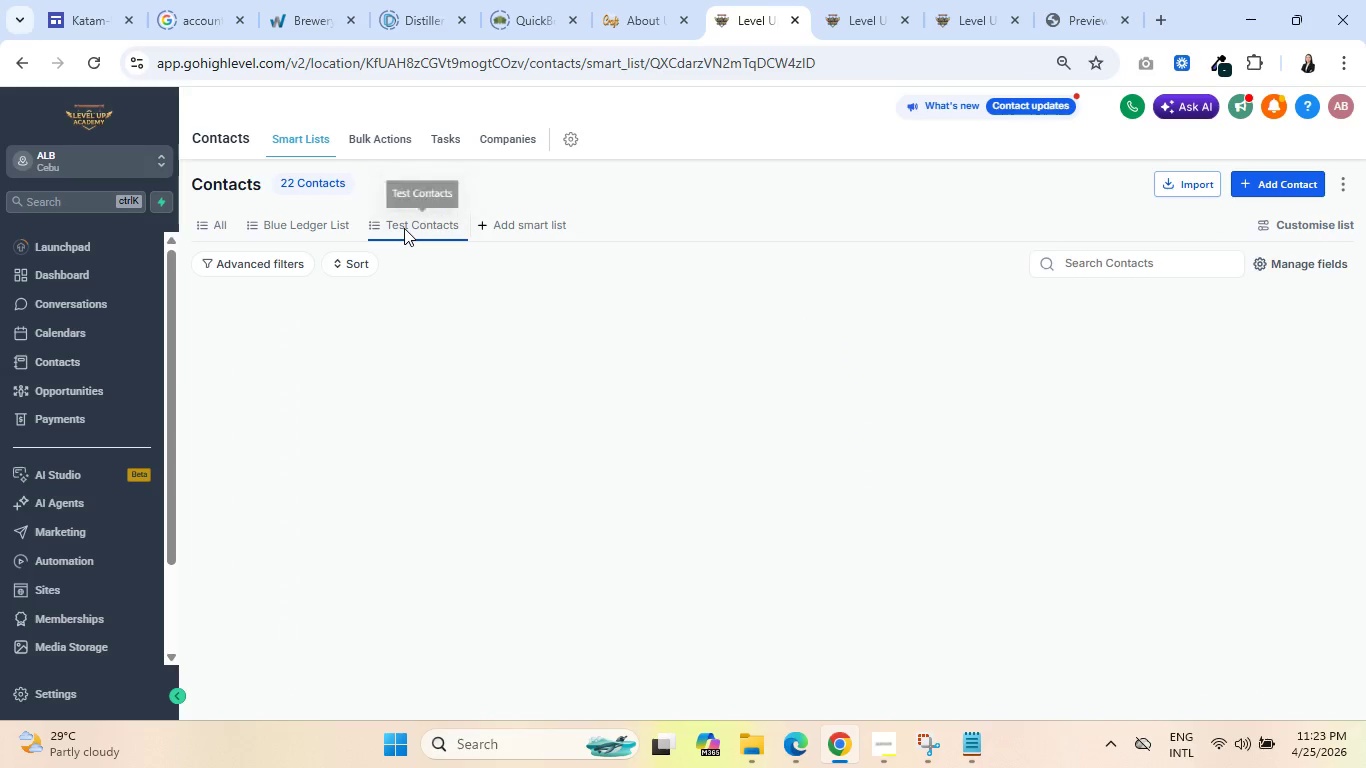 
left_click([1304, 225])
 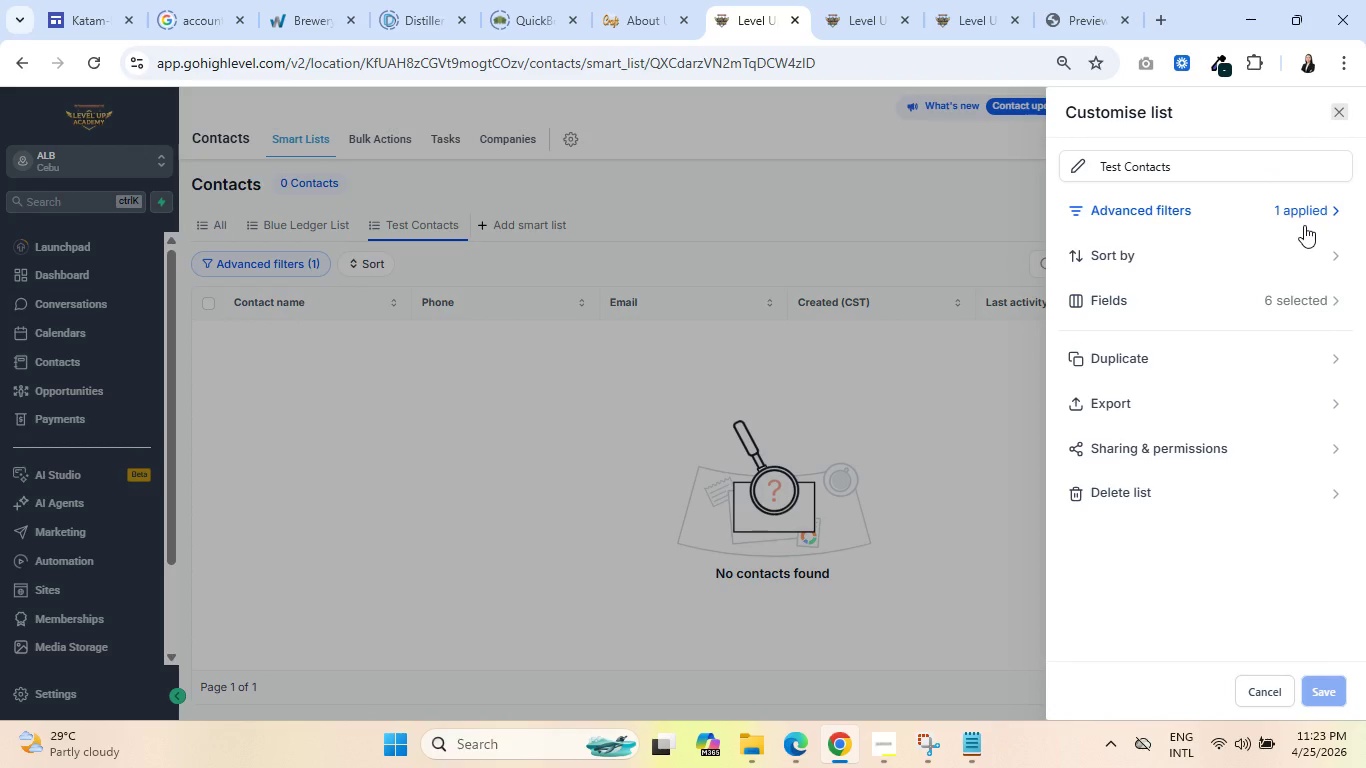 
left_click([1132, 489])
 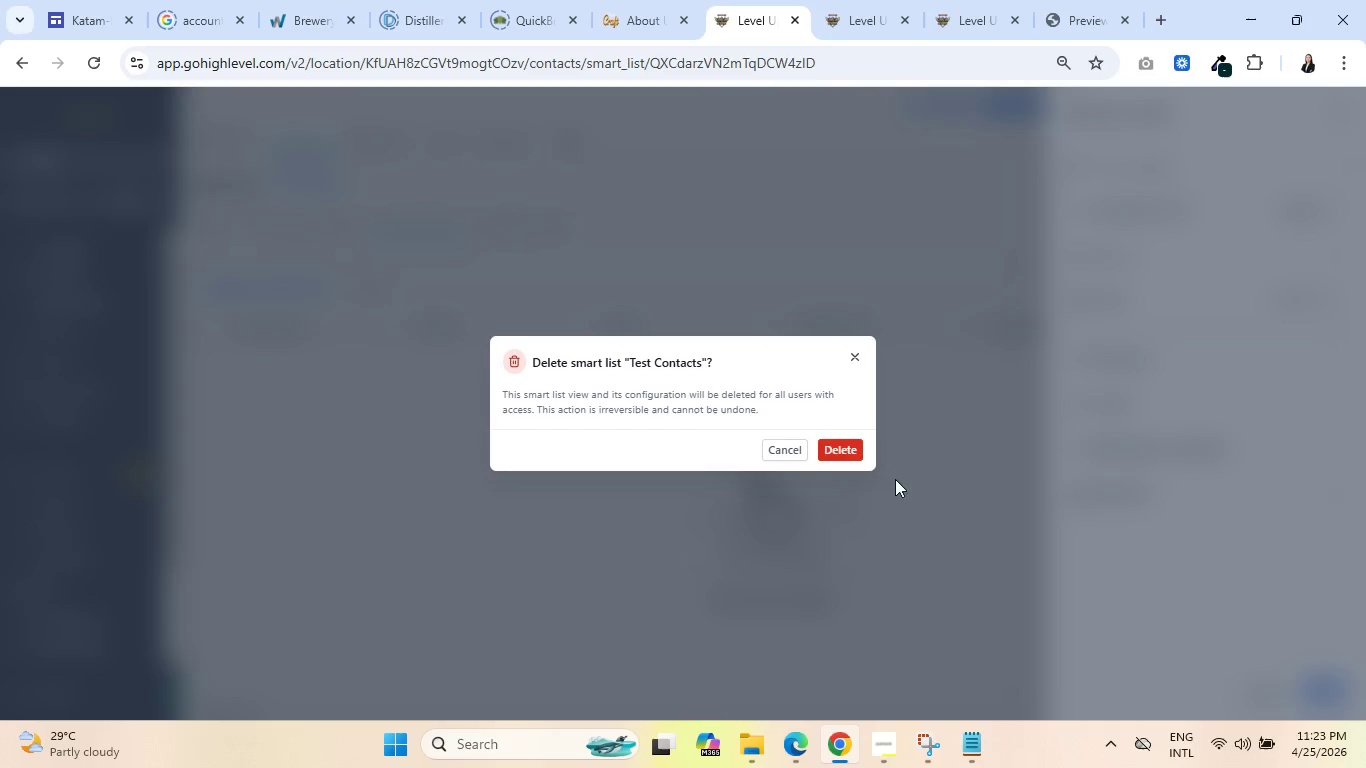 
left_click([839, 451])
 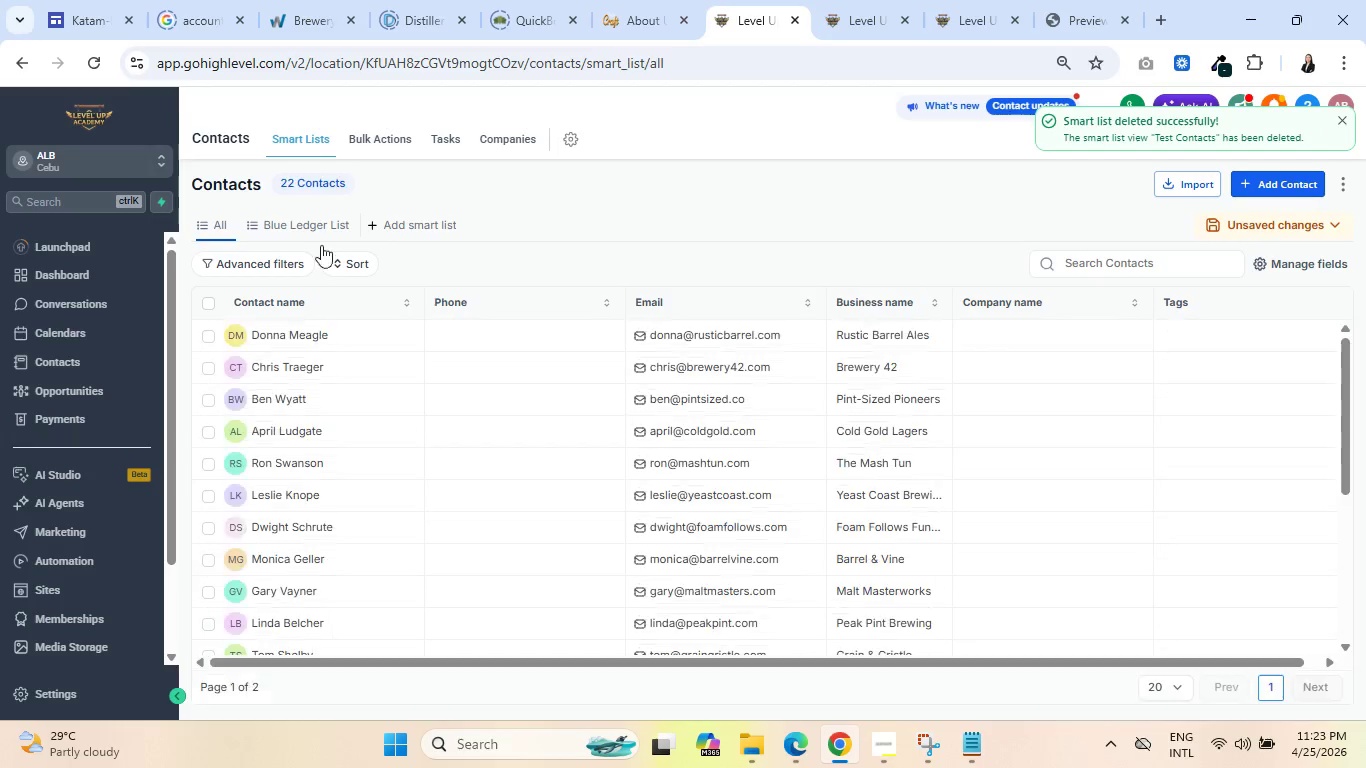 
left_click([297, 223])
 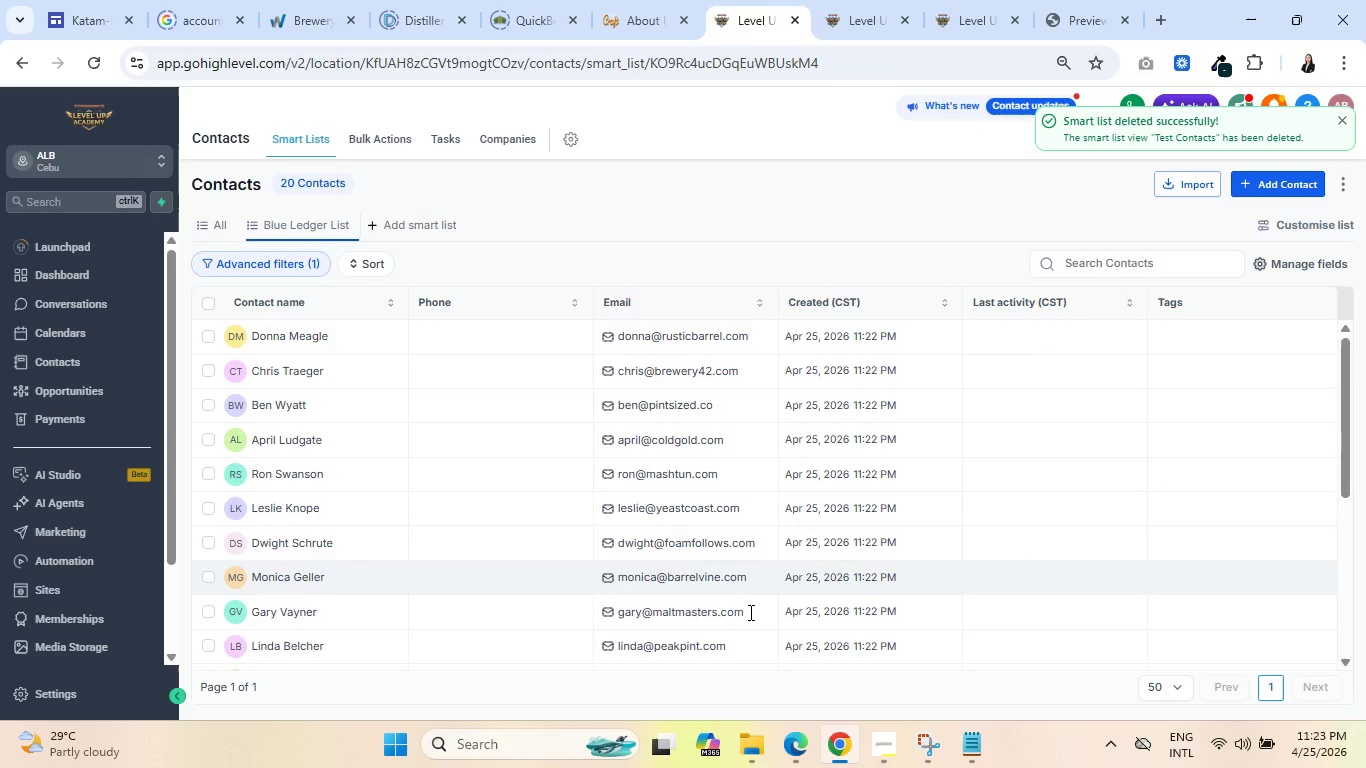 
wait(7.11)
 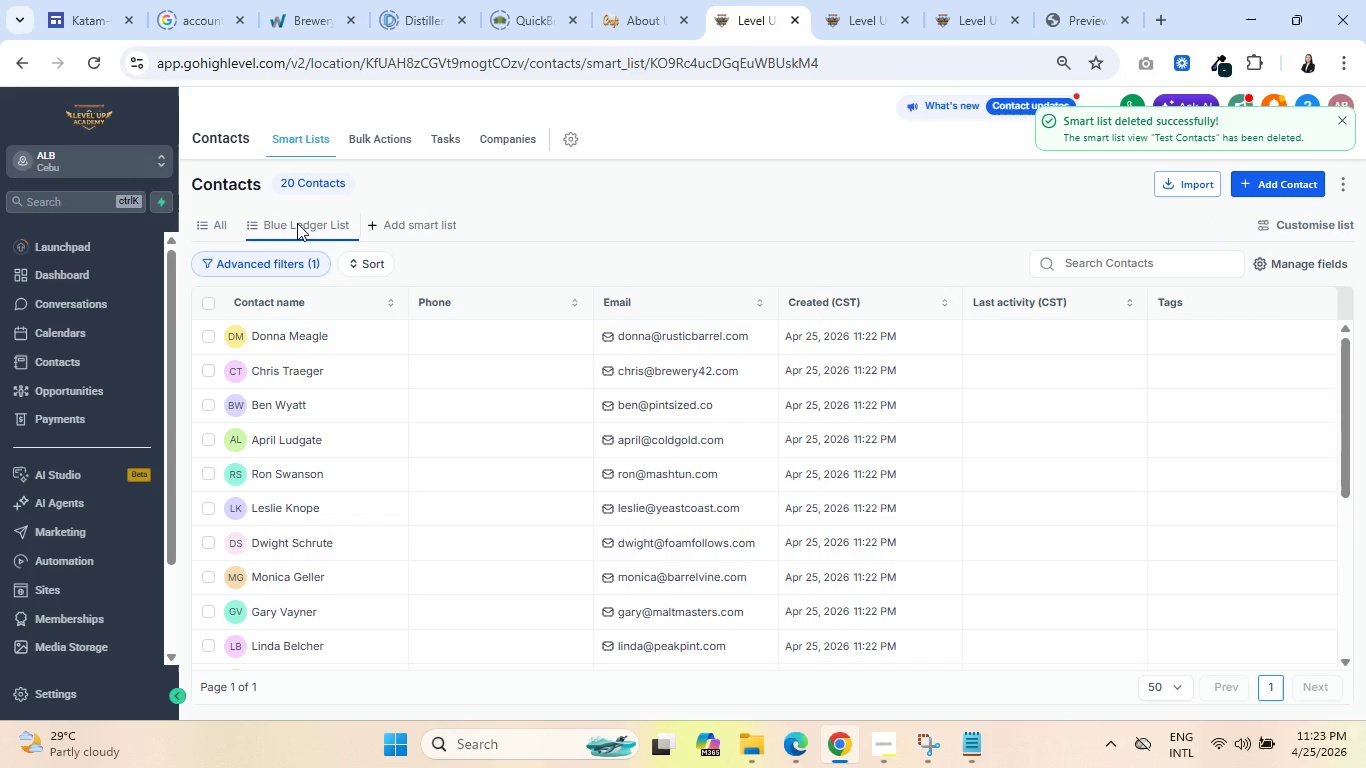 
scroll: coordinate [1279, 512], scroll_direction: none, amount: 0.0
 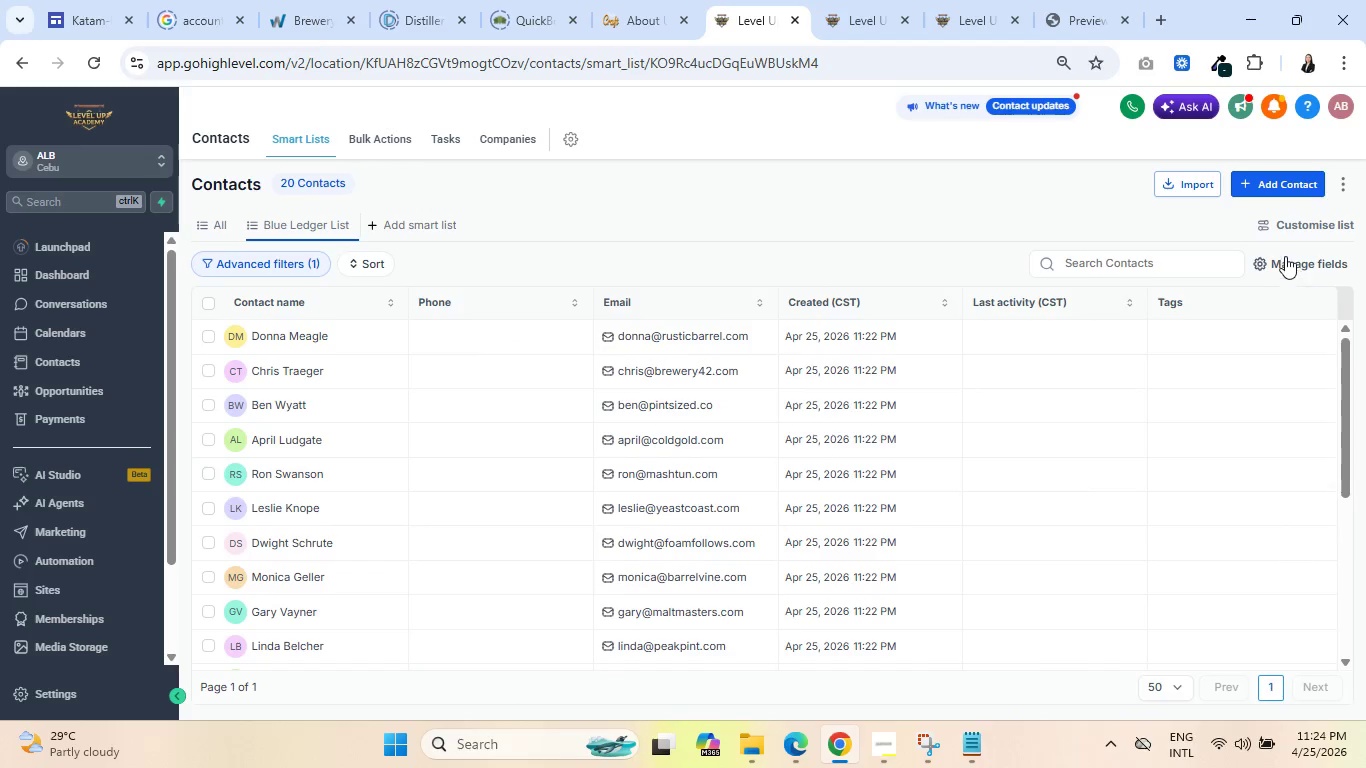 
left_click([1280, 258])
 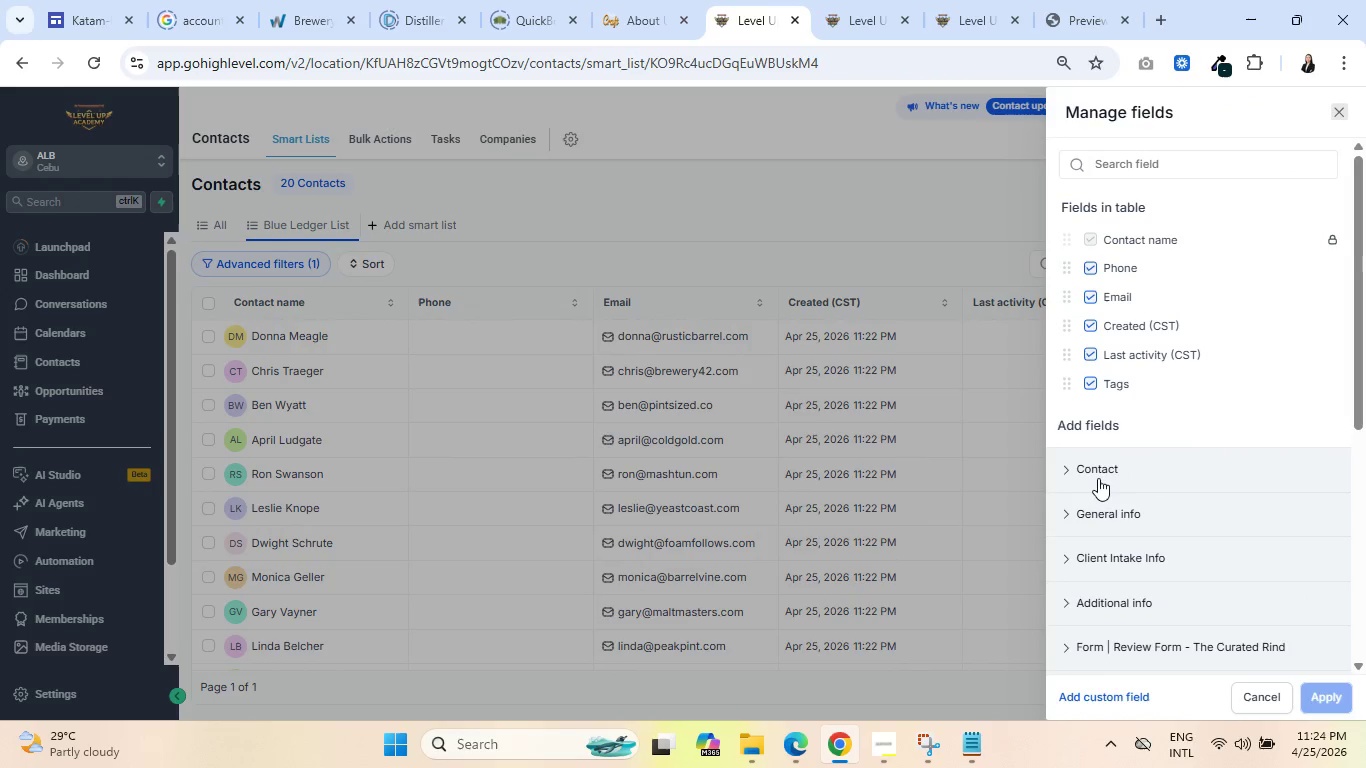 
left_click([1065, 473])
 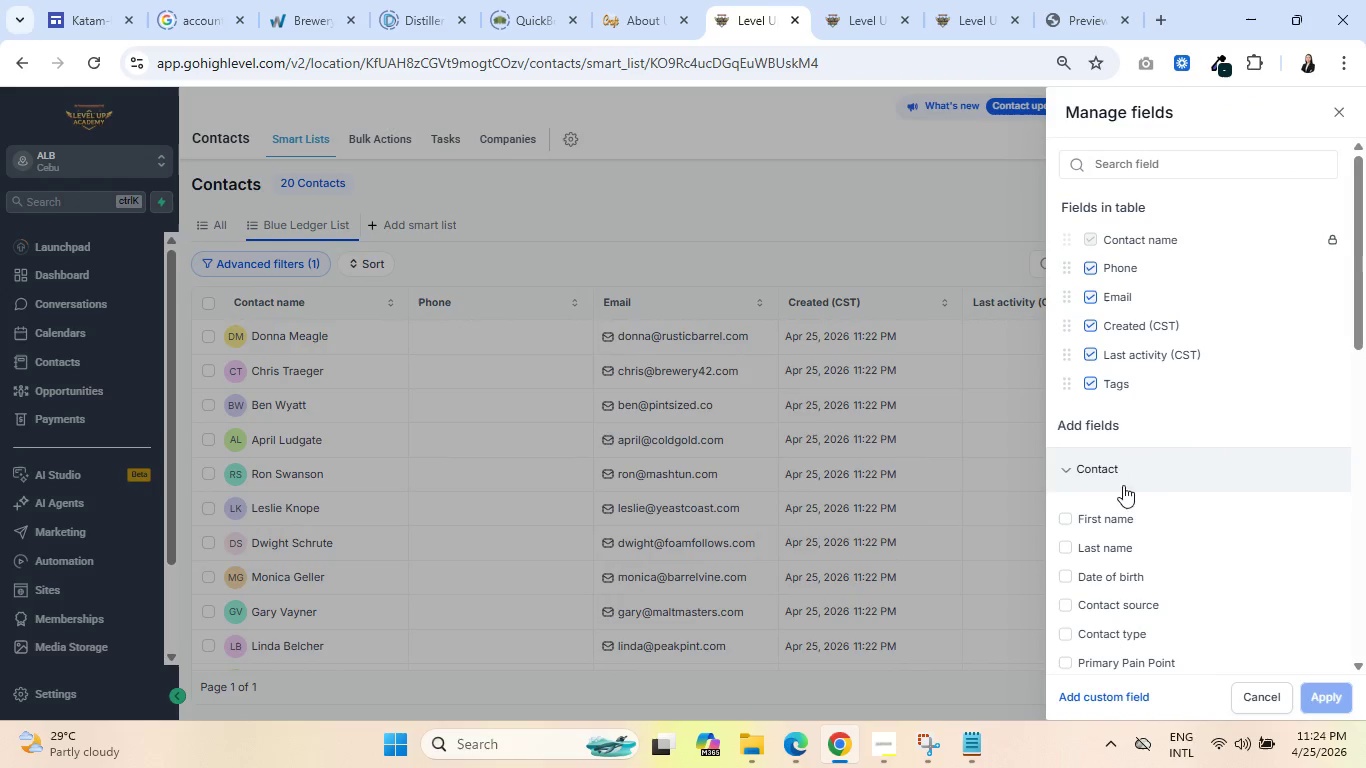 
scroll: coordinate [1197, 496], scroll_direction: down, amount: 5.0
 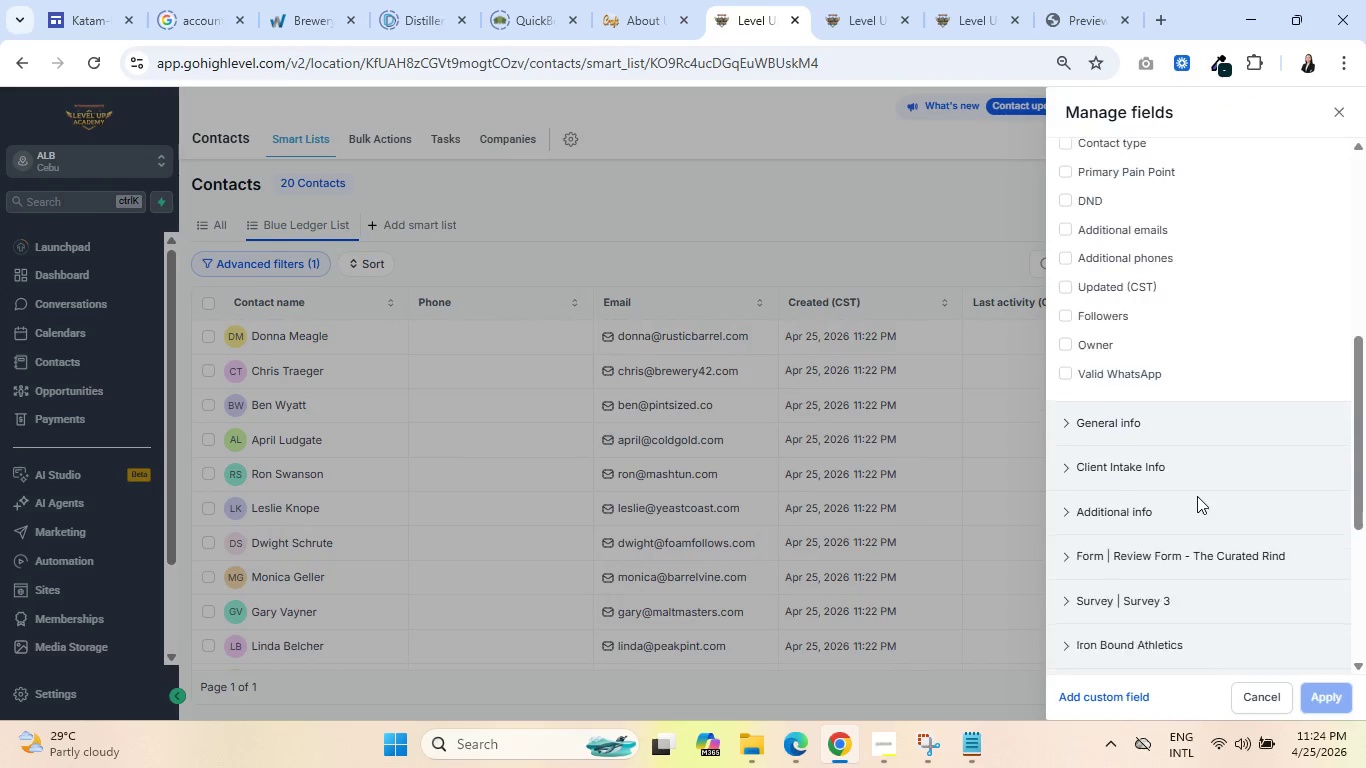 
mouse_move([1067, 436])
 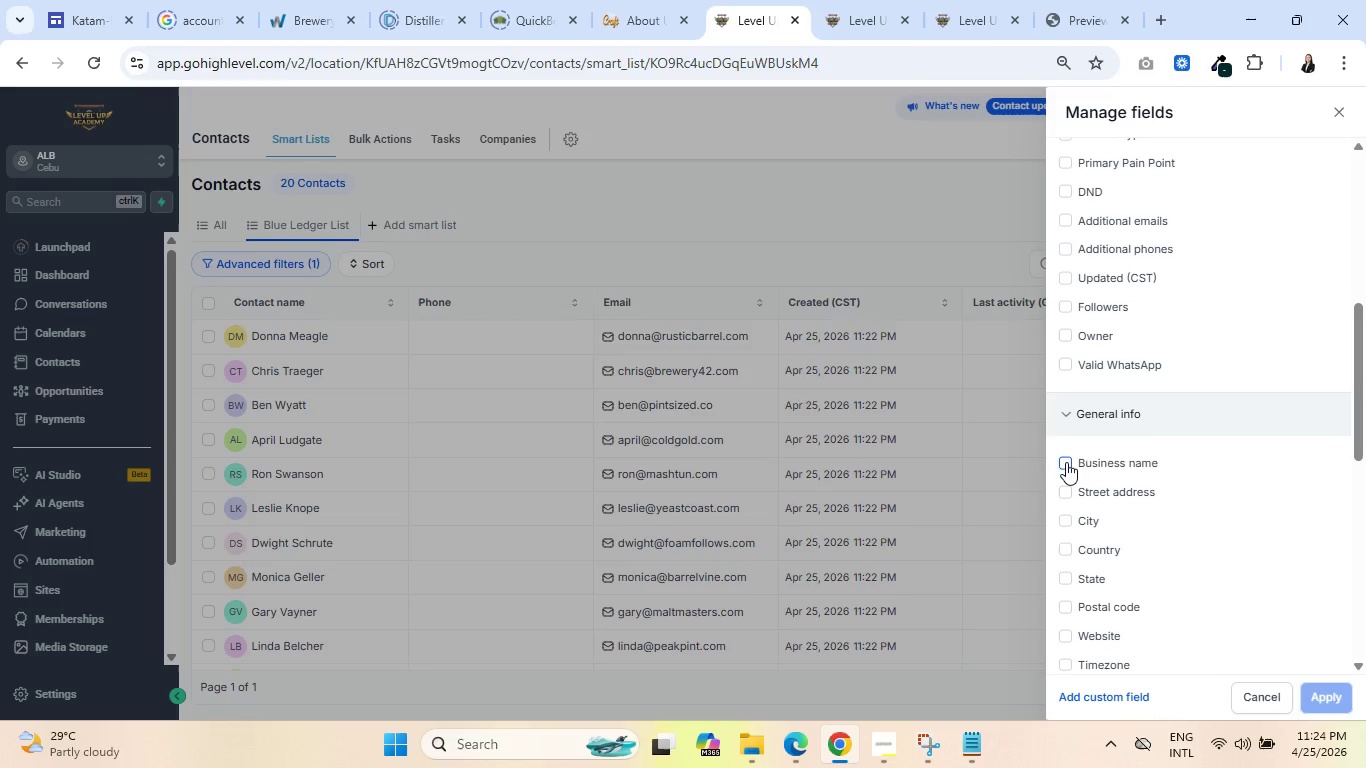 
left_click([1067, 463])
 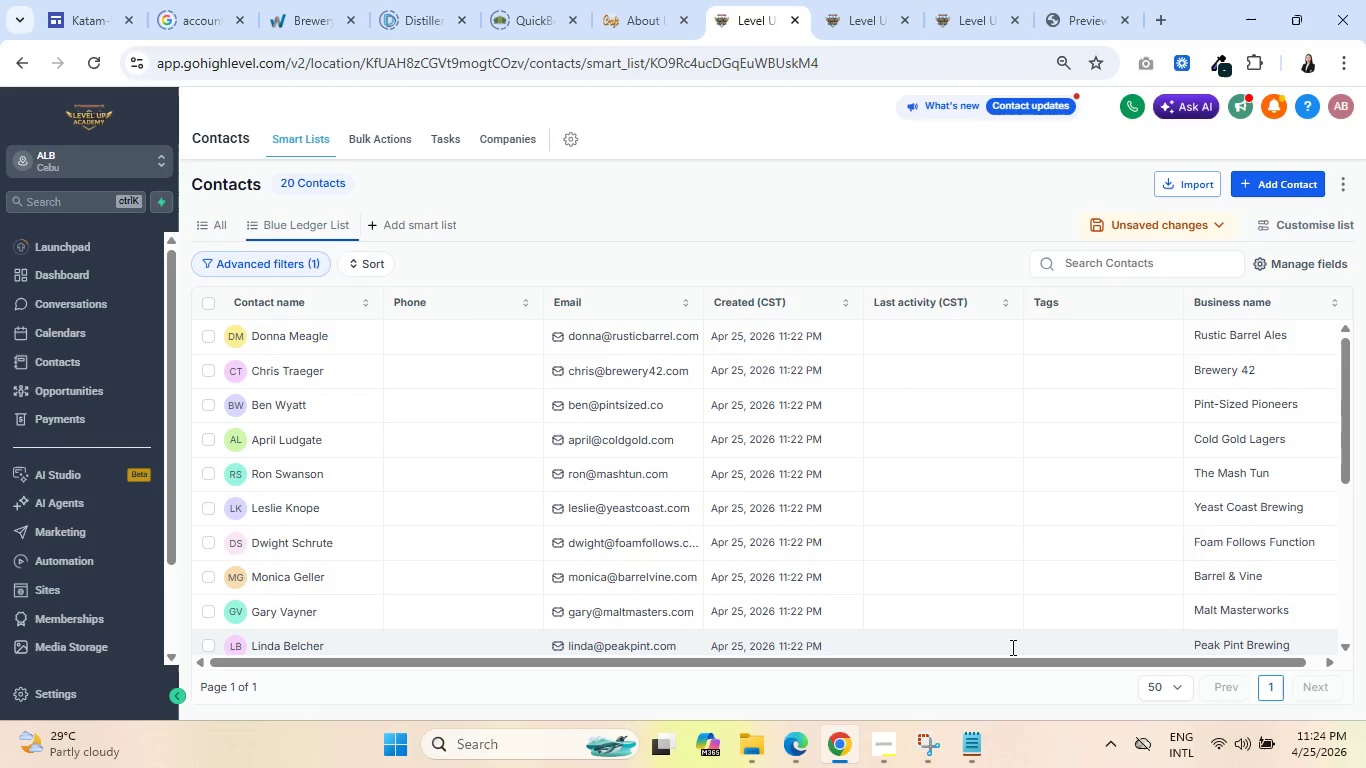 
wait(13.06)
 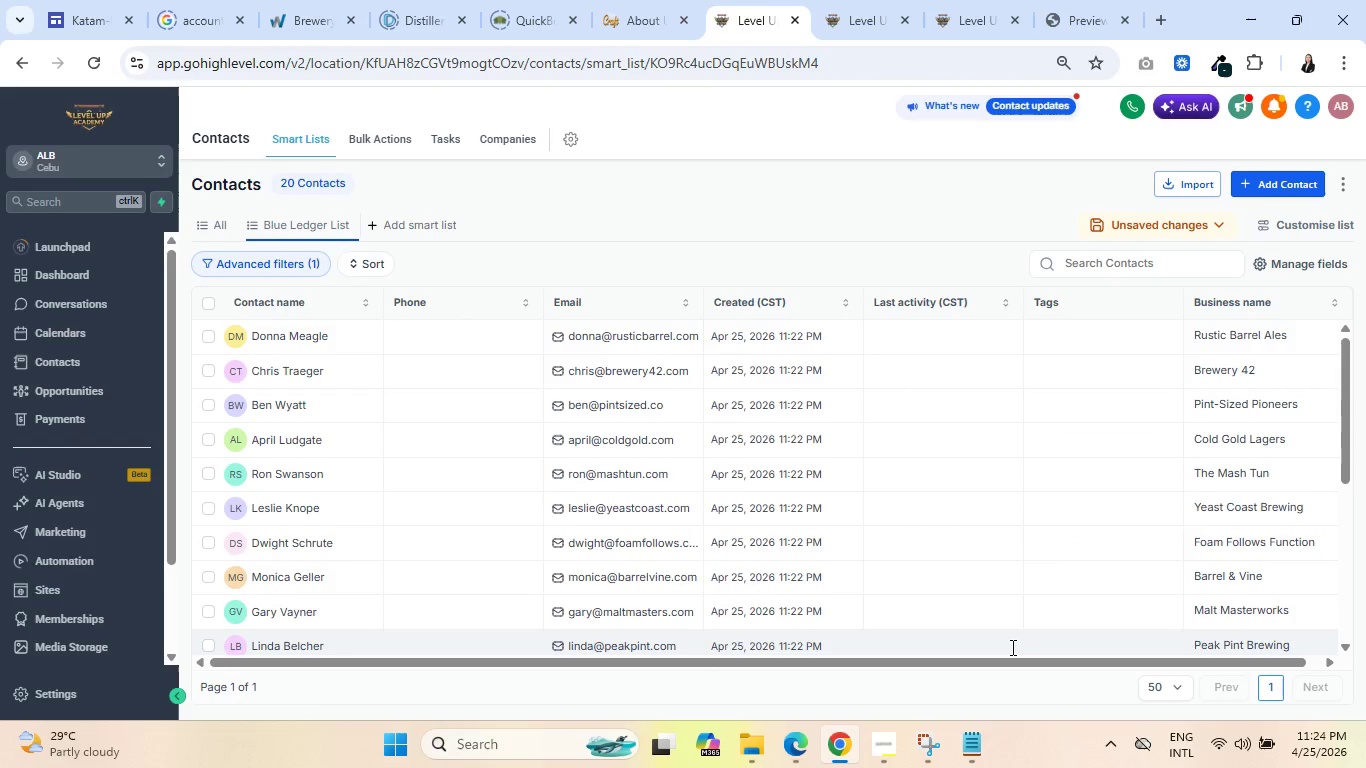 
left_click([842, 0])
 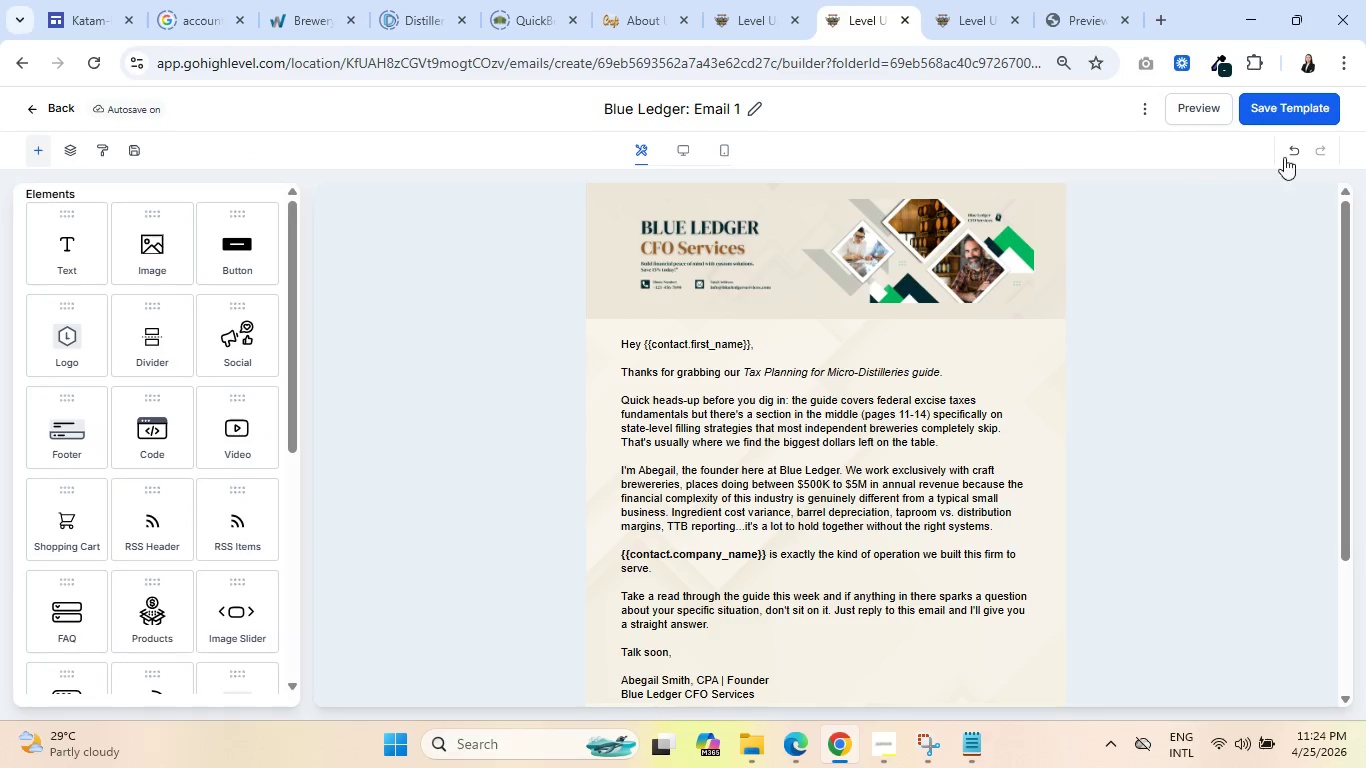 
left_click([1201, 111])
 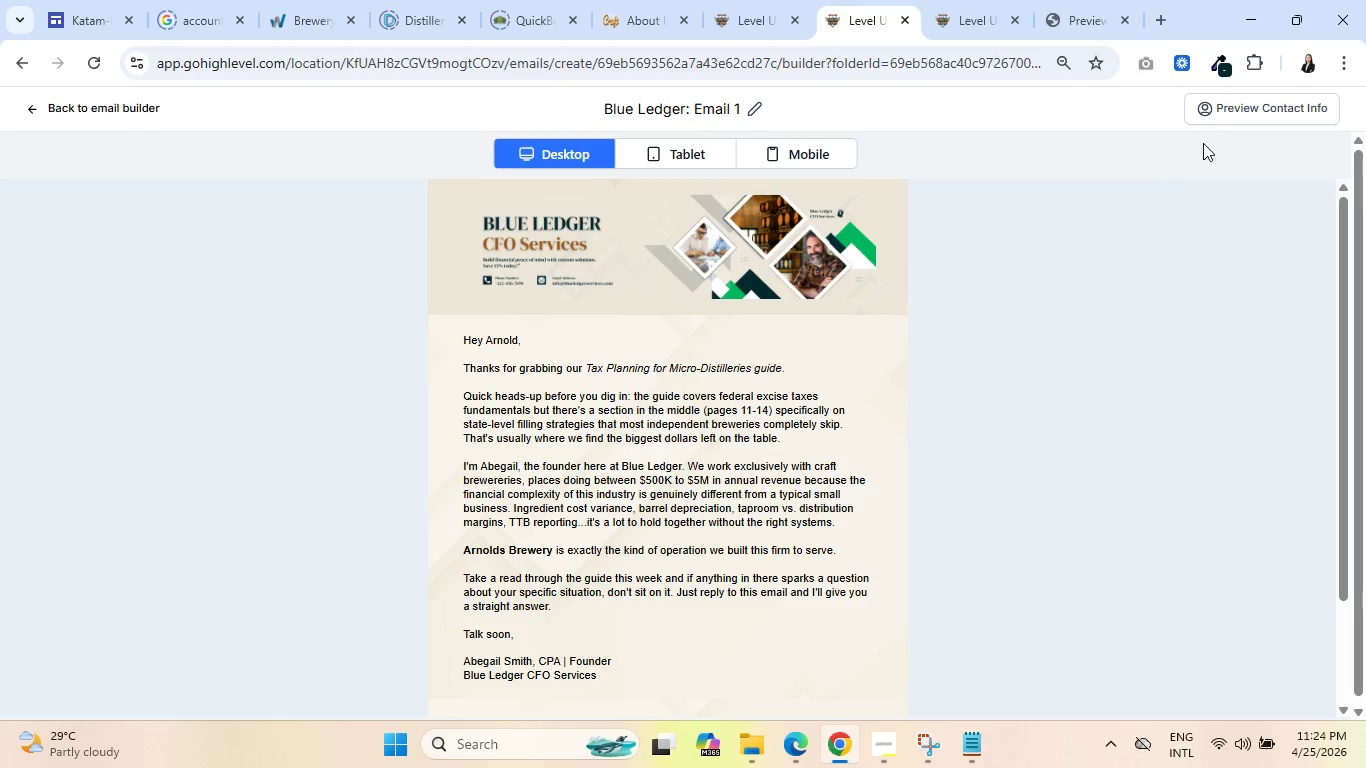 
left_click([1240, 111])
 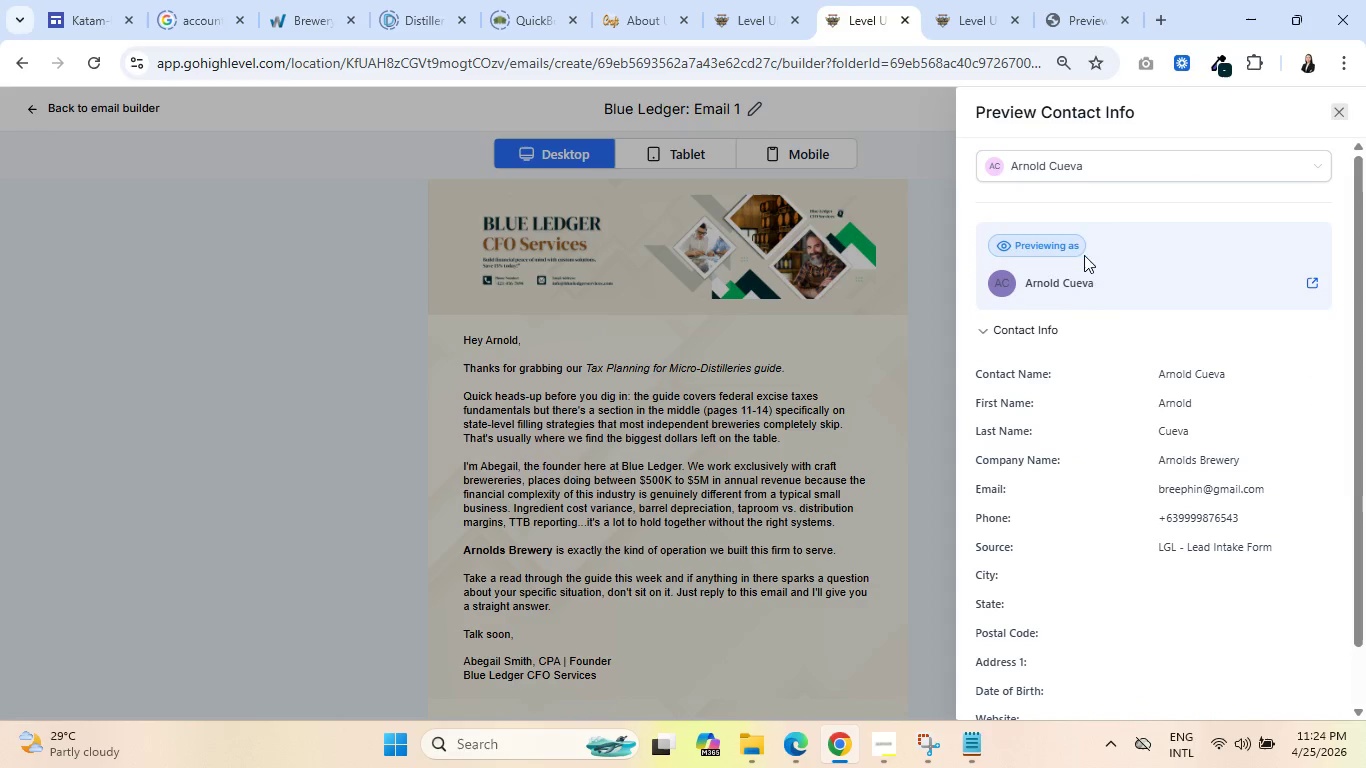 
left_click([1102, 161])
 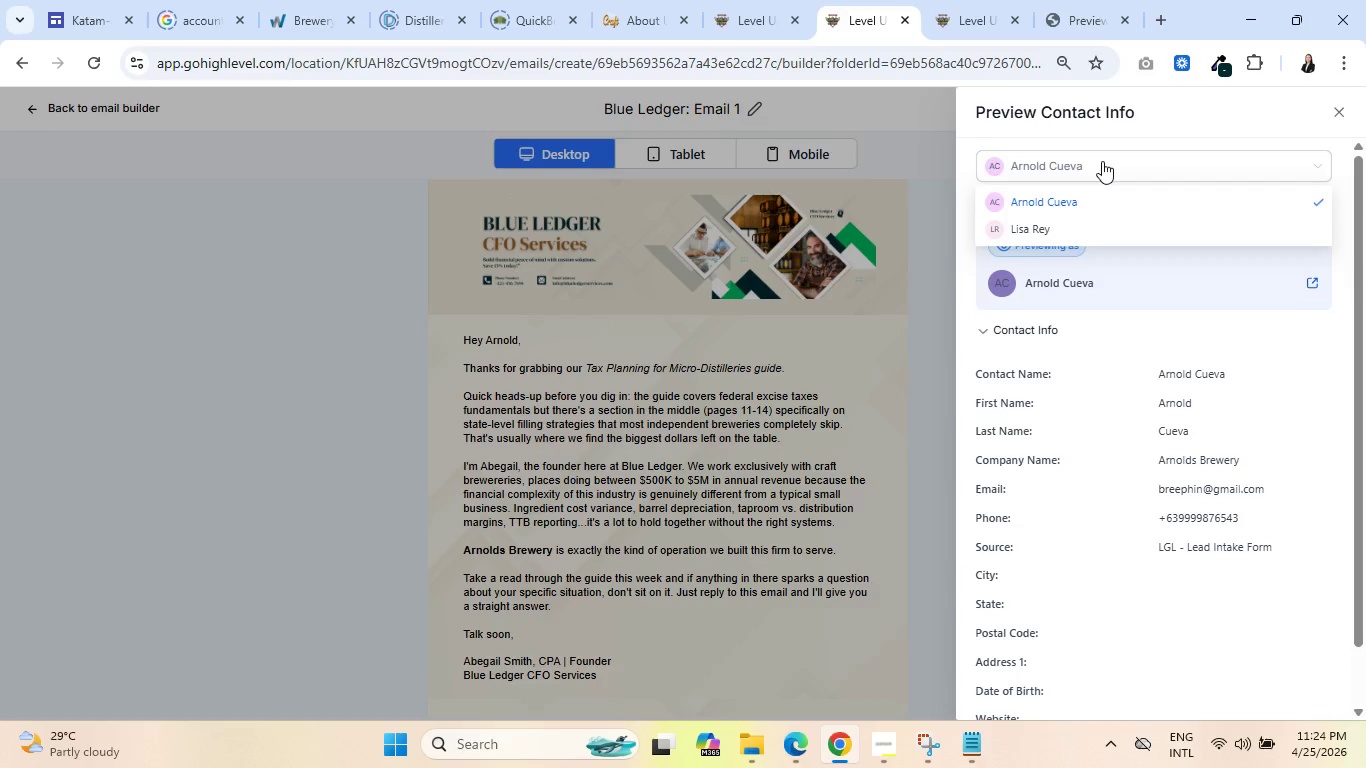 
left_click([1102, 161])
 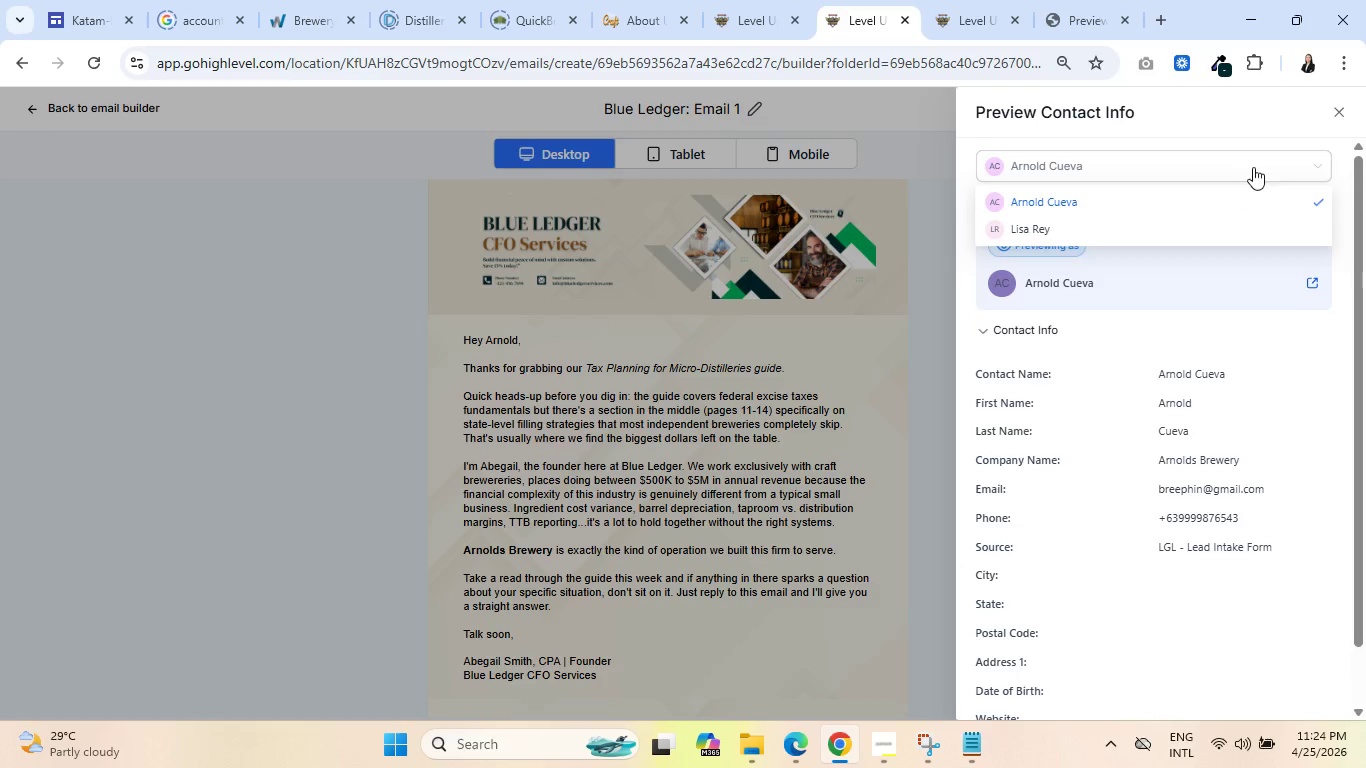 
left_click([1250, 164])
 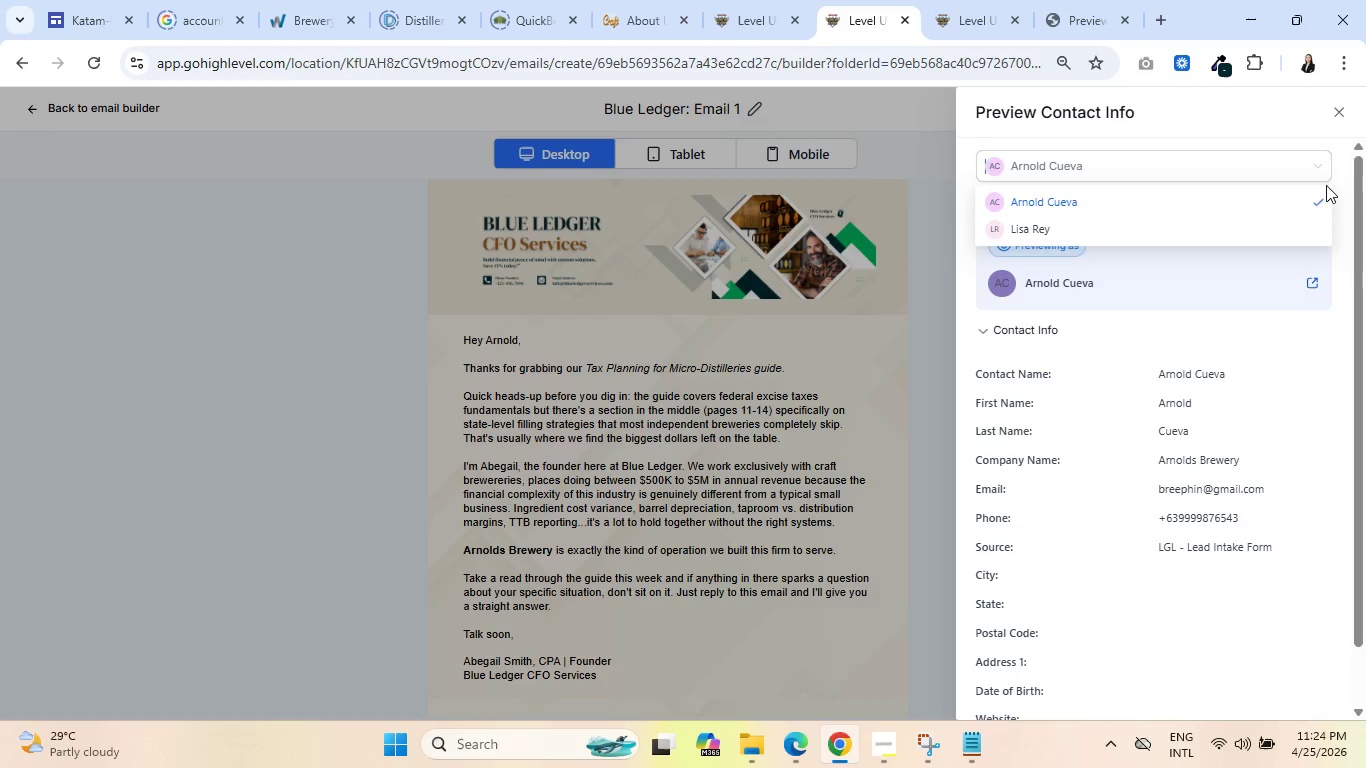 
left_click([1319, 197])
 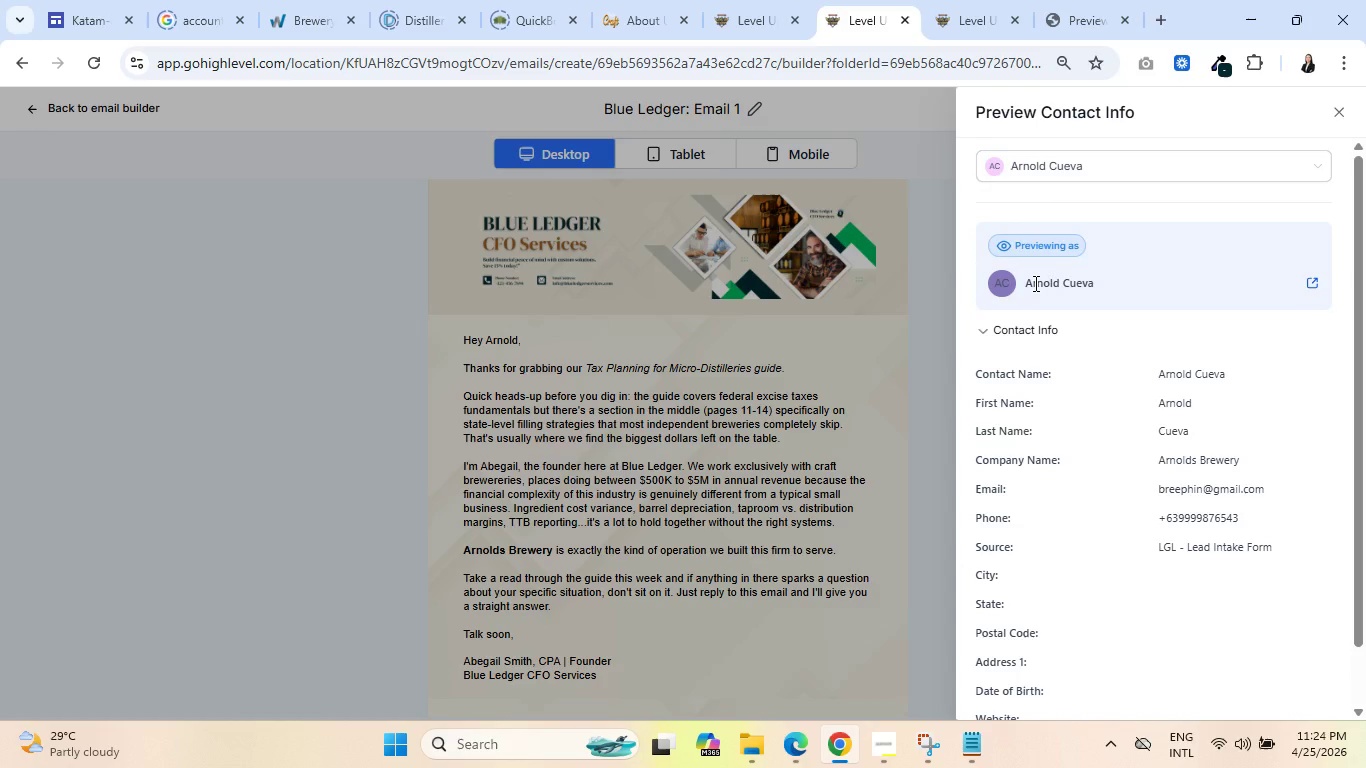 
left_click([1039, 245])
 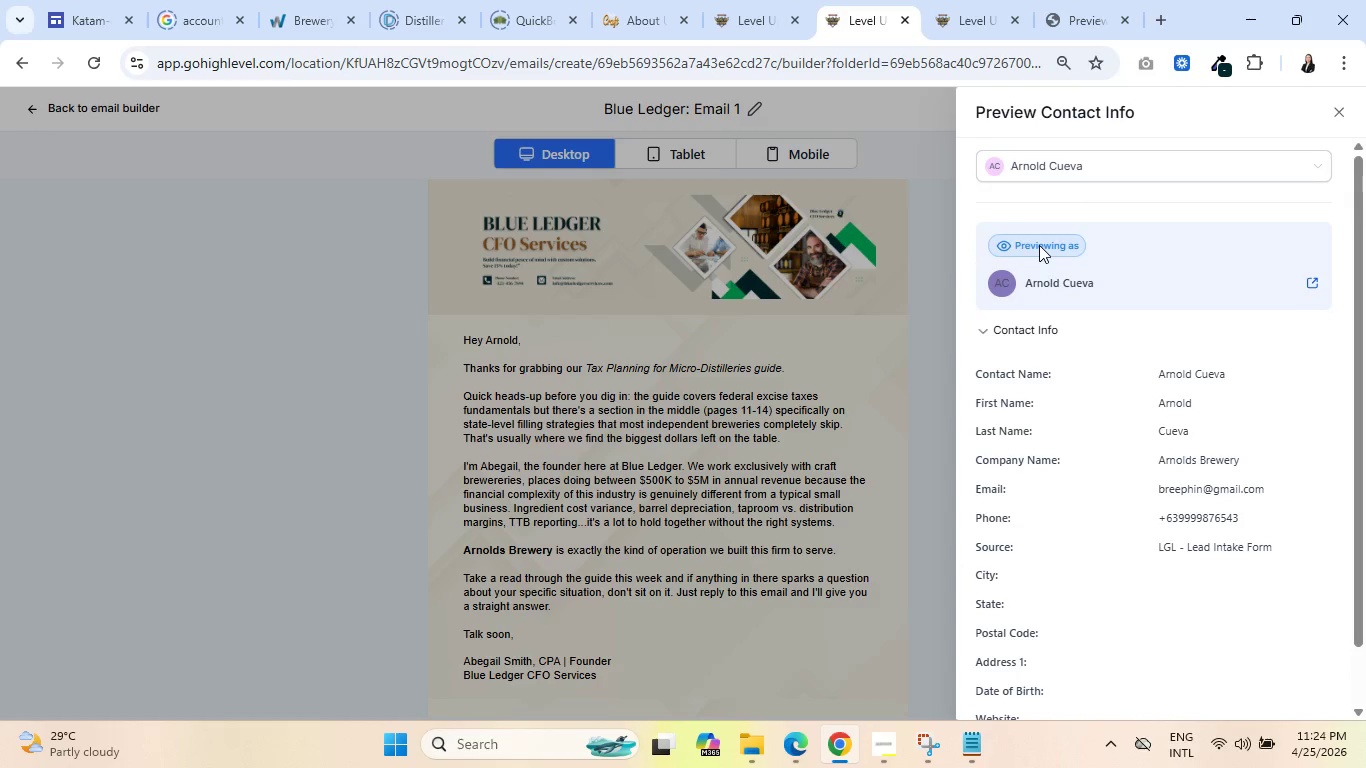 
scroll: coordinate [1179, 366], scroll_direction: down, amount: 5.0
 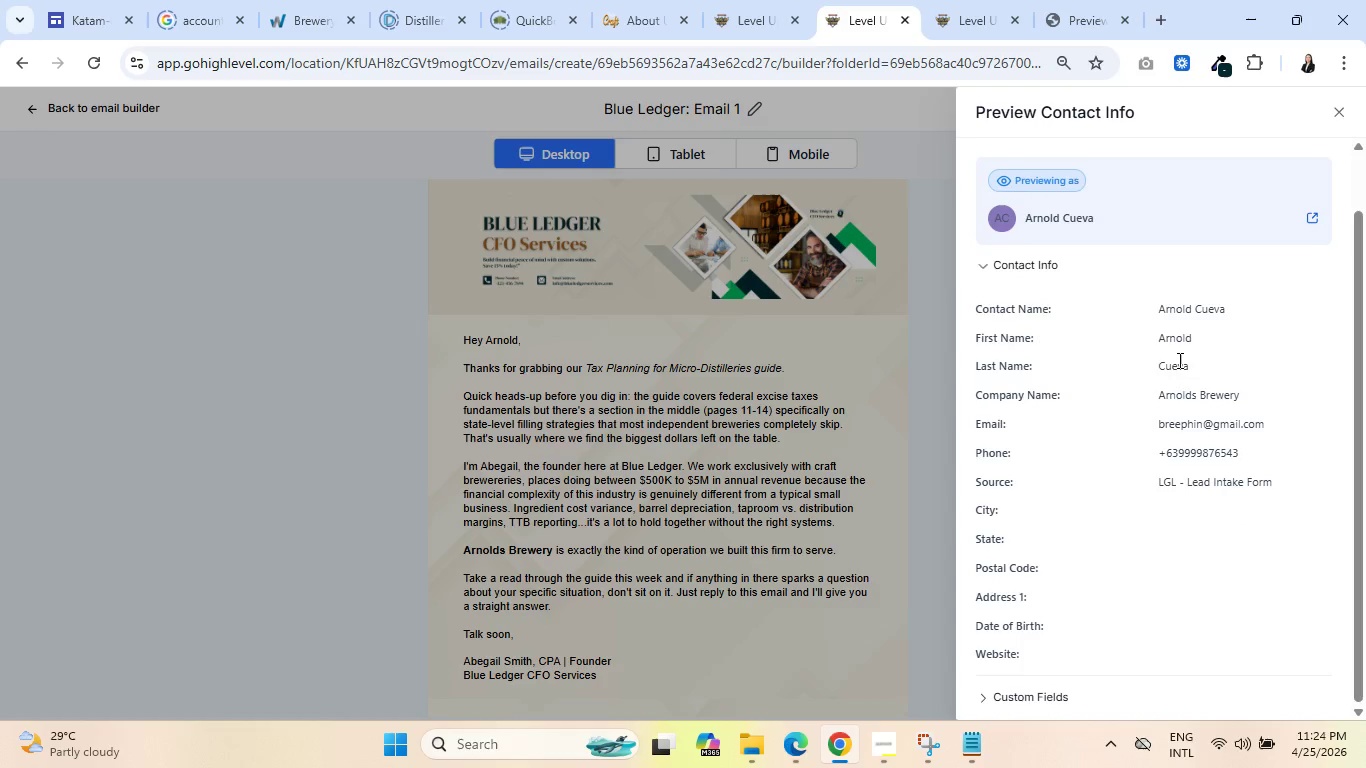 
scroll: coordinate [1178, 358], scroll_direction: up, amount: 5.0
 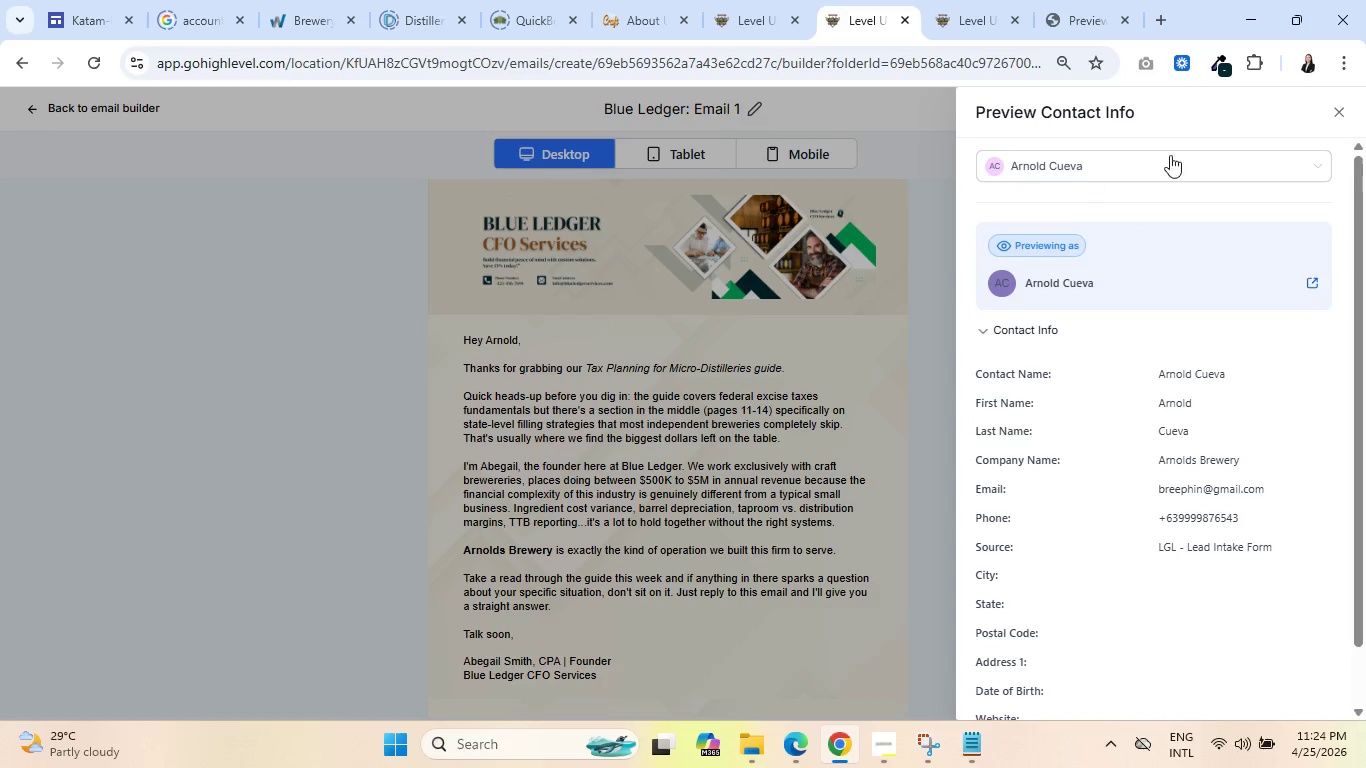 
left_click([1338, 108])
 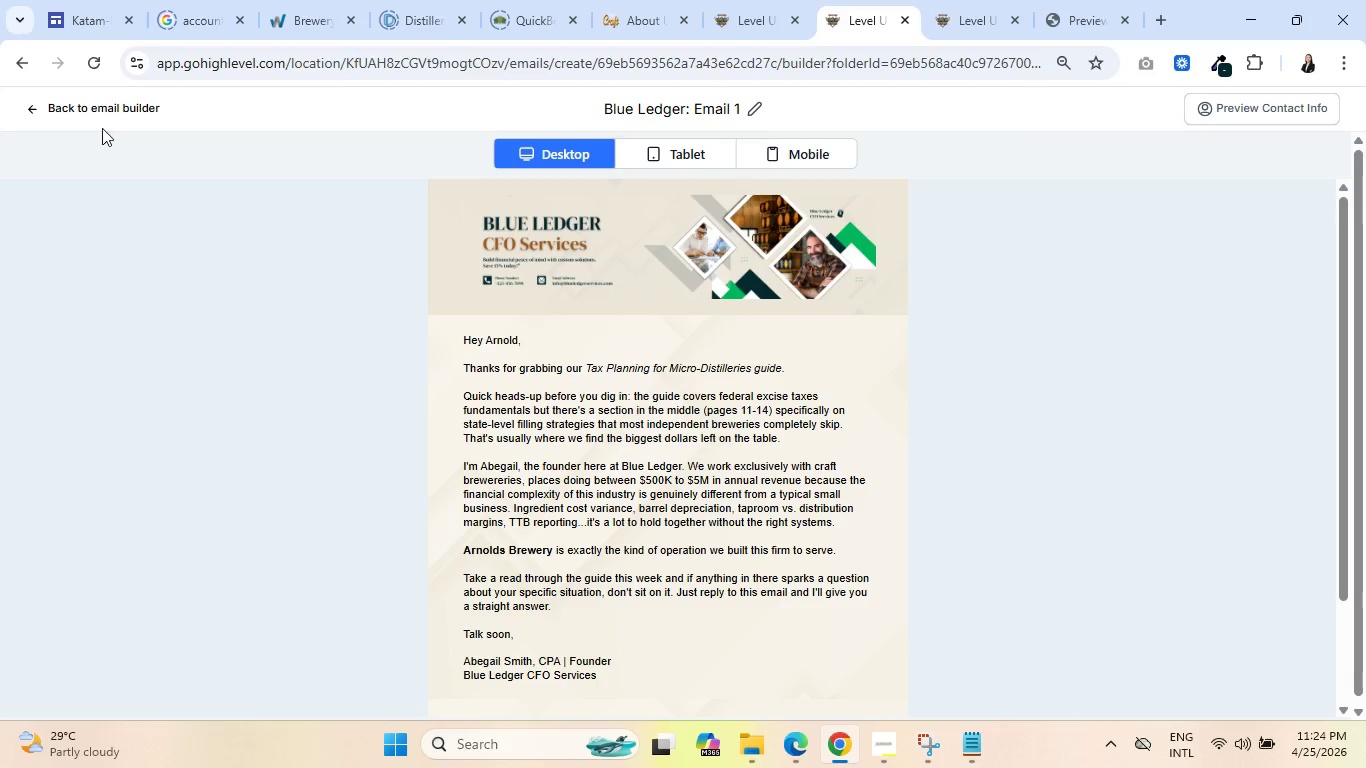 
left_click([86, 109])
 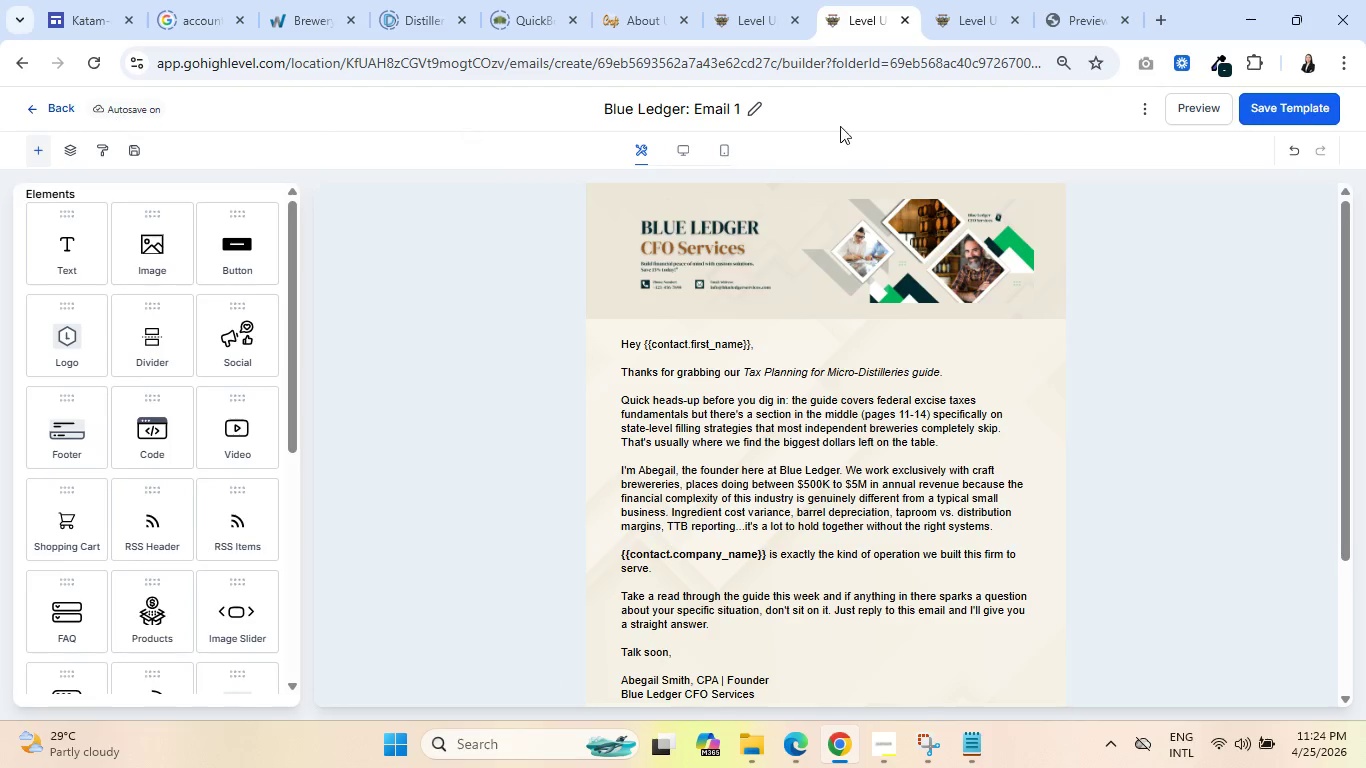 
mouse_move([52, 125])
 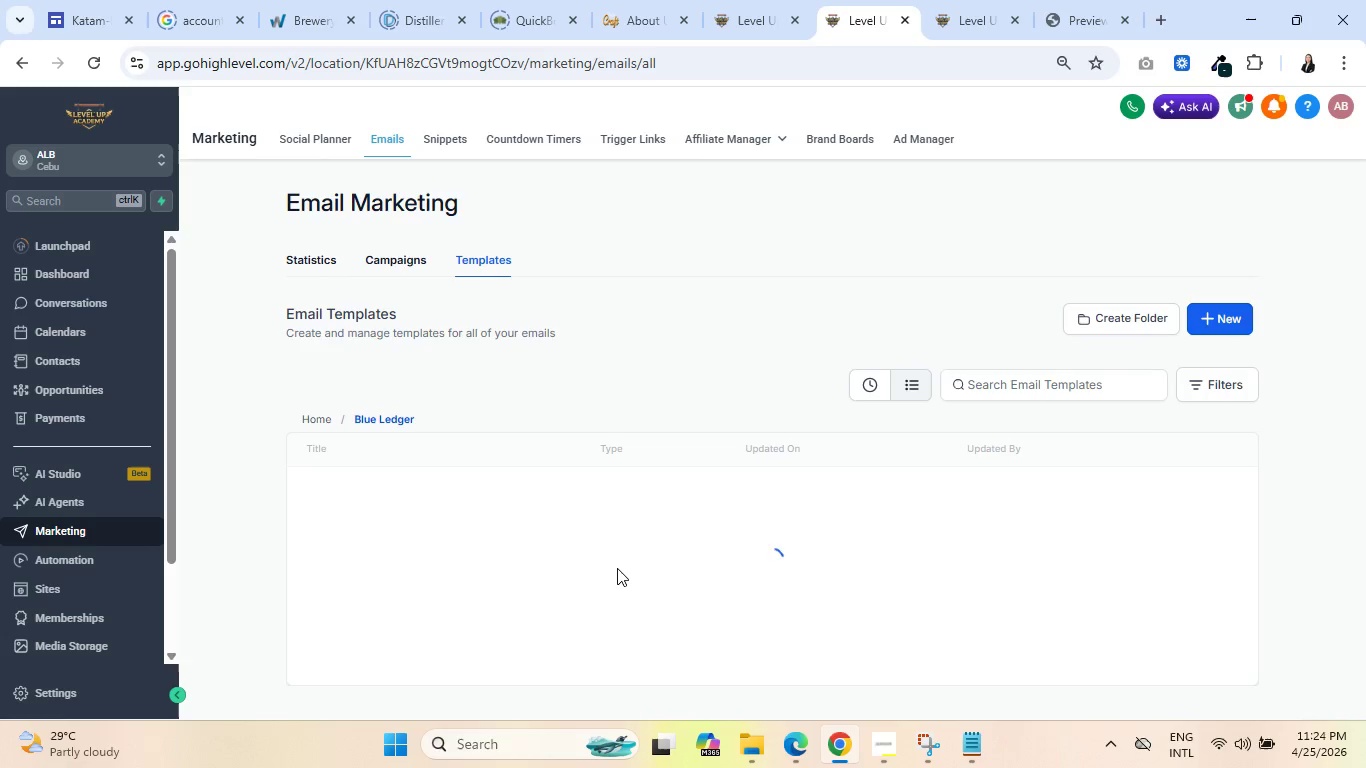 
wait(12.46)
 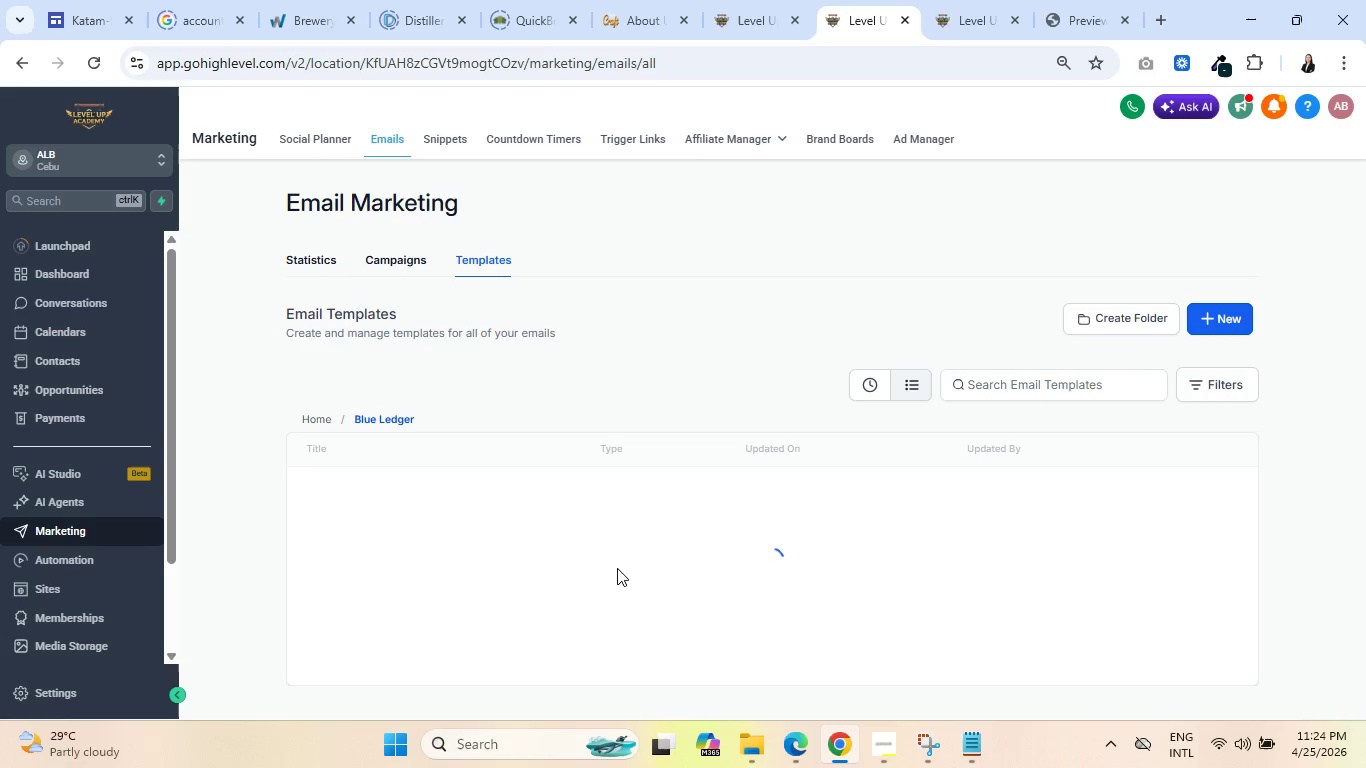 
left_click([405, 493])
 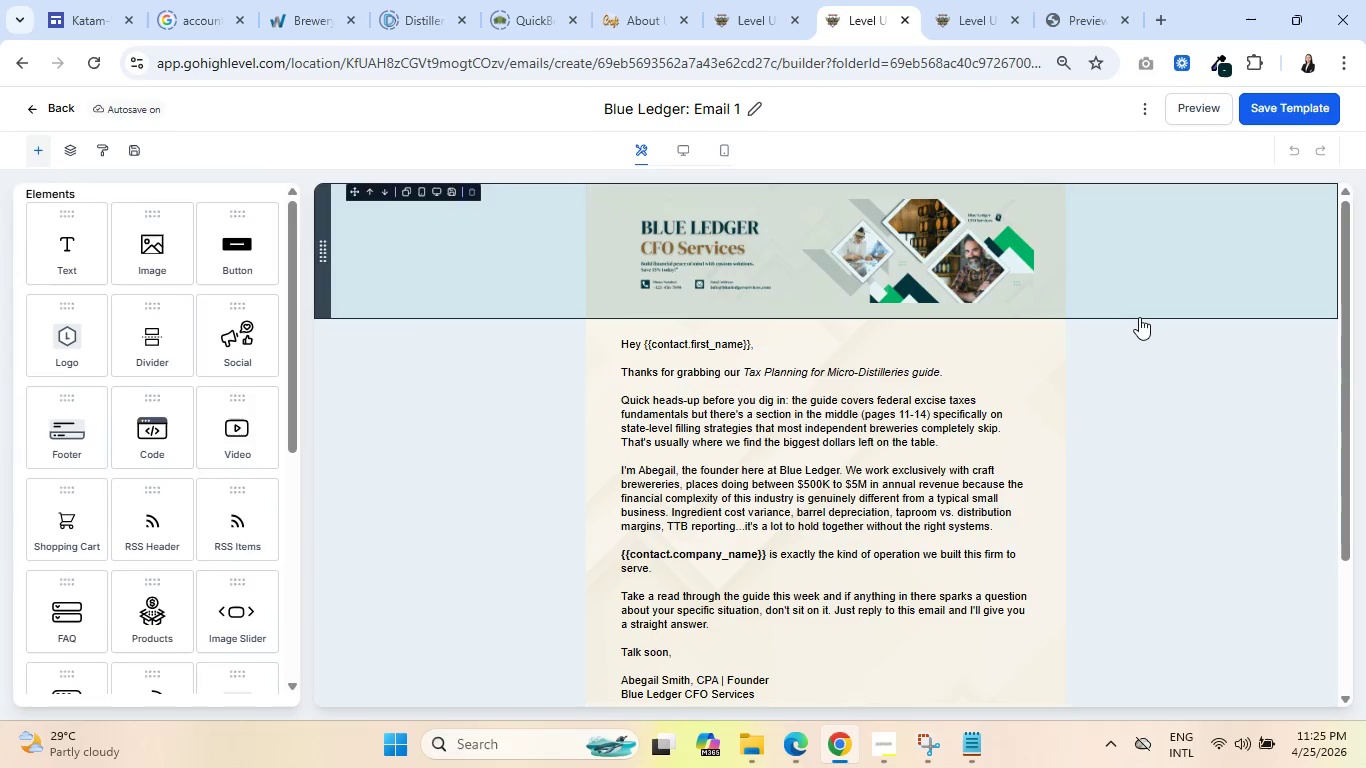 
wait(6.08)
 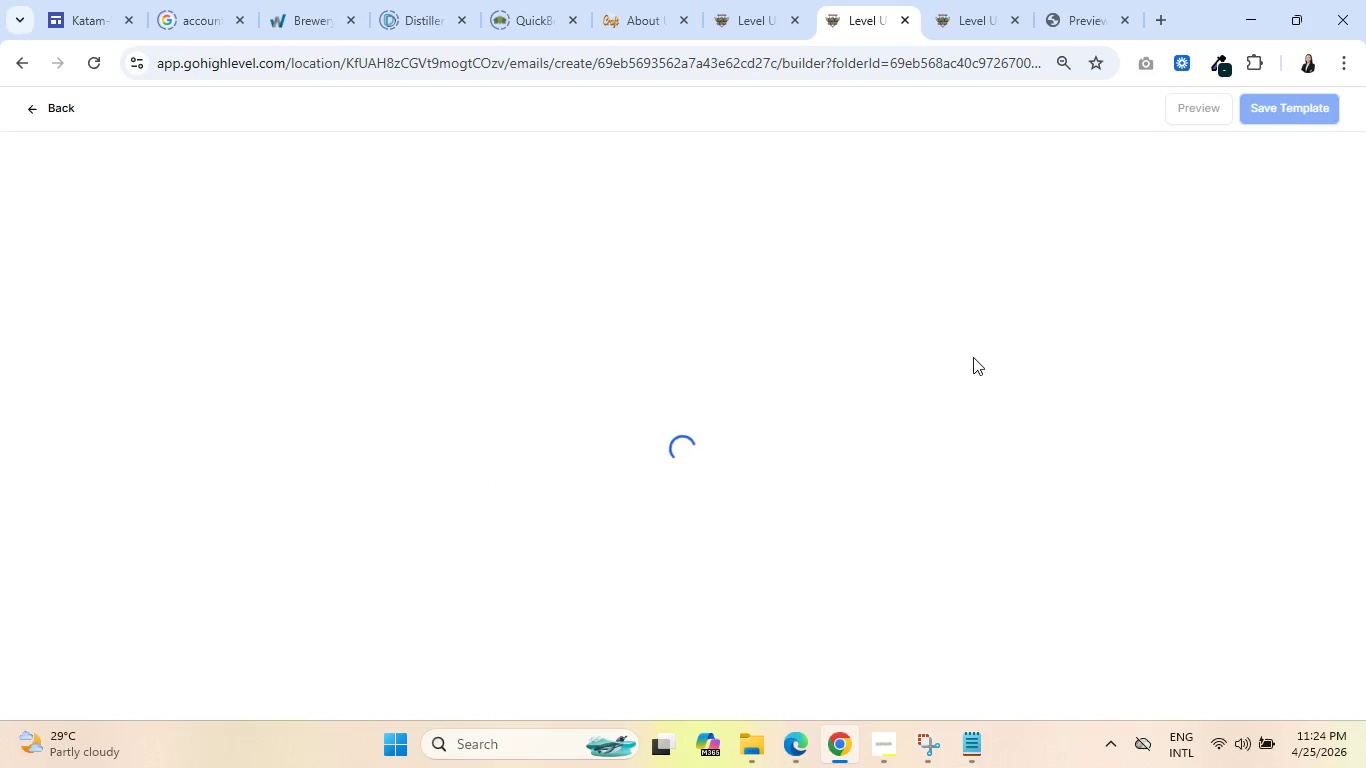 
left_click([1189, 111])
 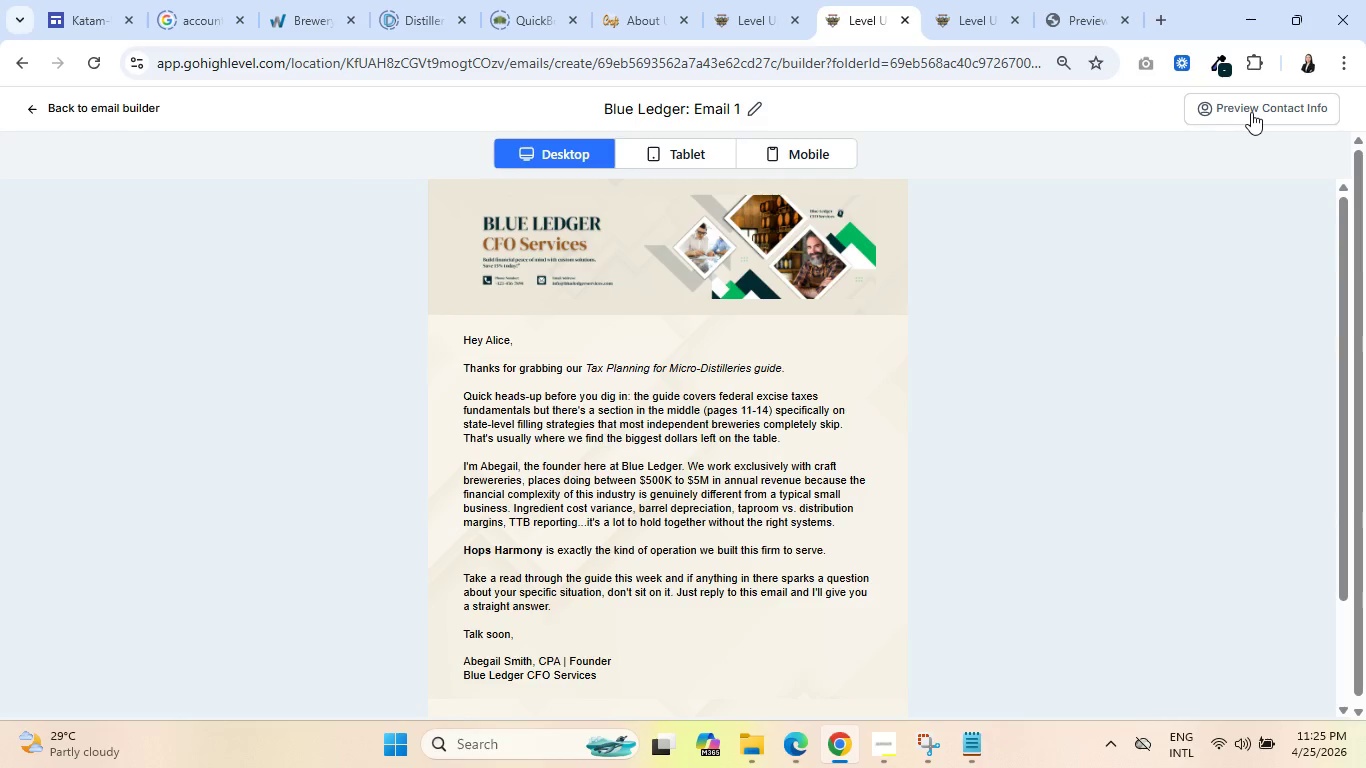 
left_click([1251, 112])
 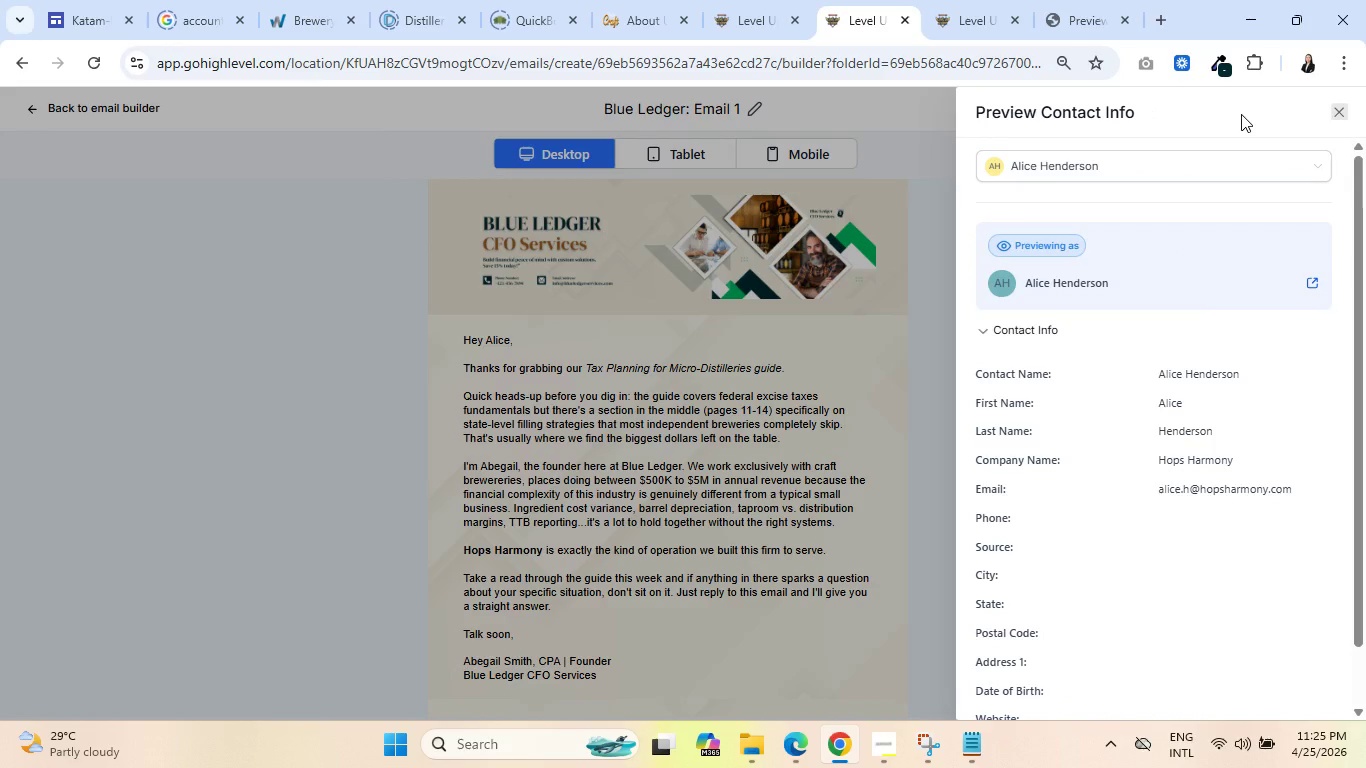 
wait(8.3)
 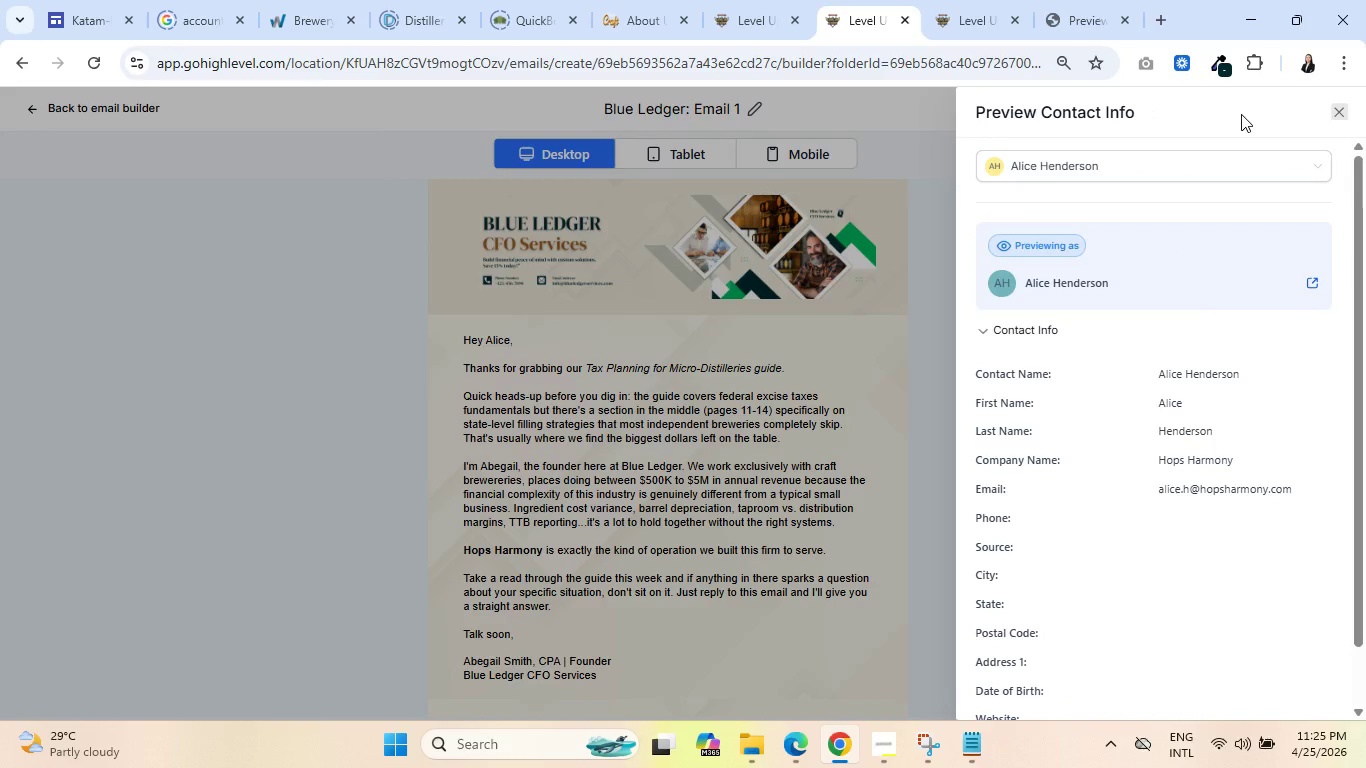 
scroll: coordinate [1126, 536], scroll_direction: down, amount: 5.0
 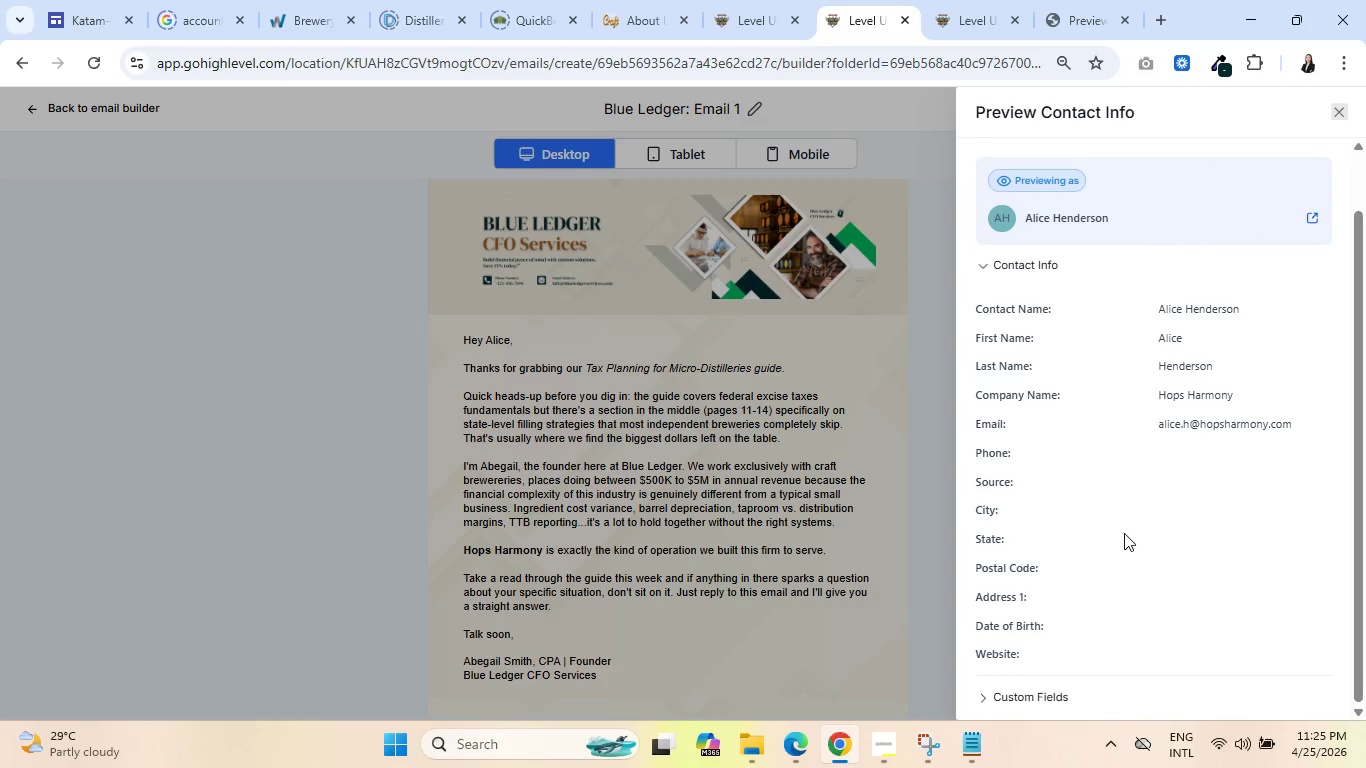 
mouse_move([991, 691])
 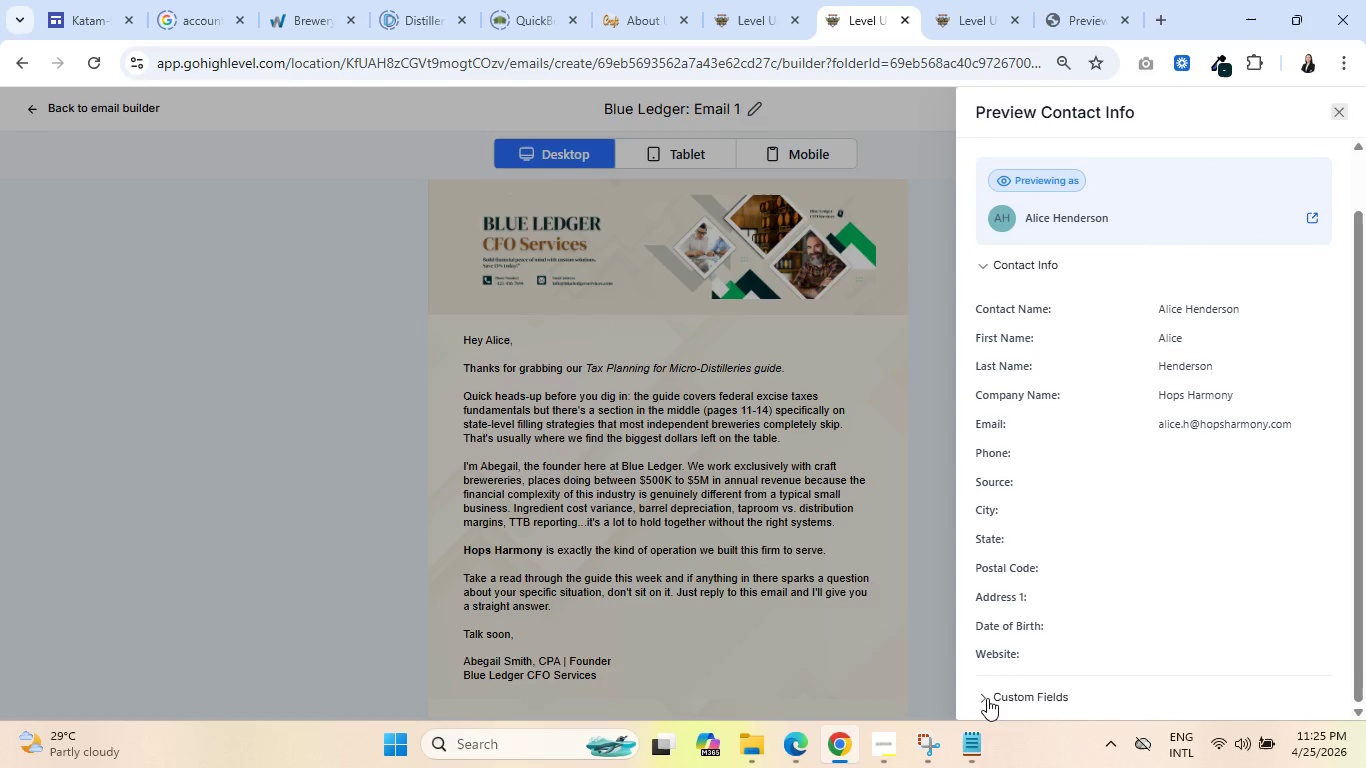 
left_click([987, 698])
 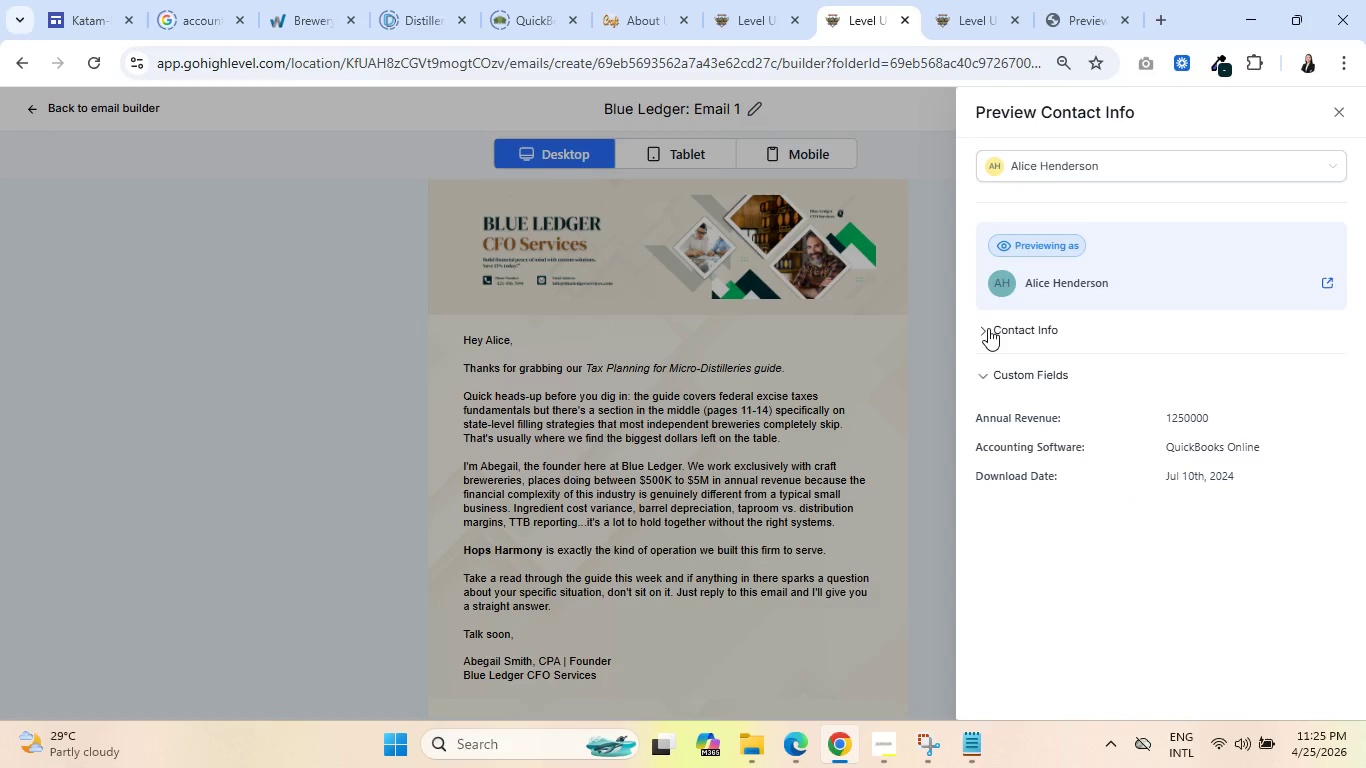 
wait(7.86)
 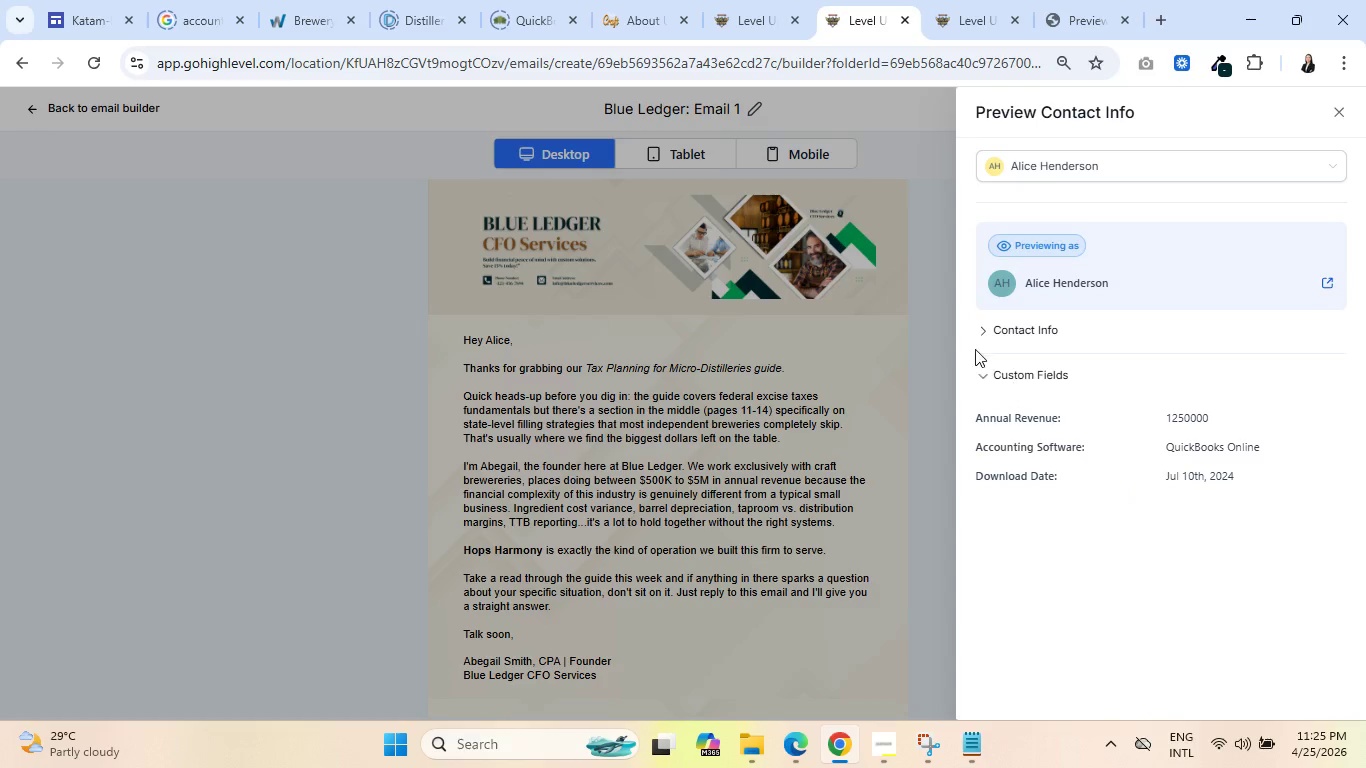 
left_click([1334, 114])
 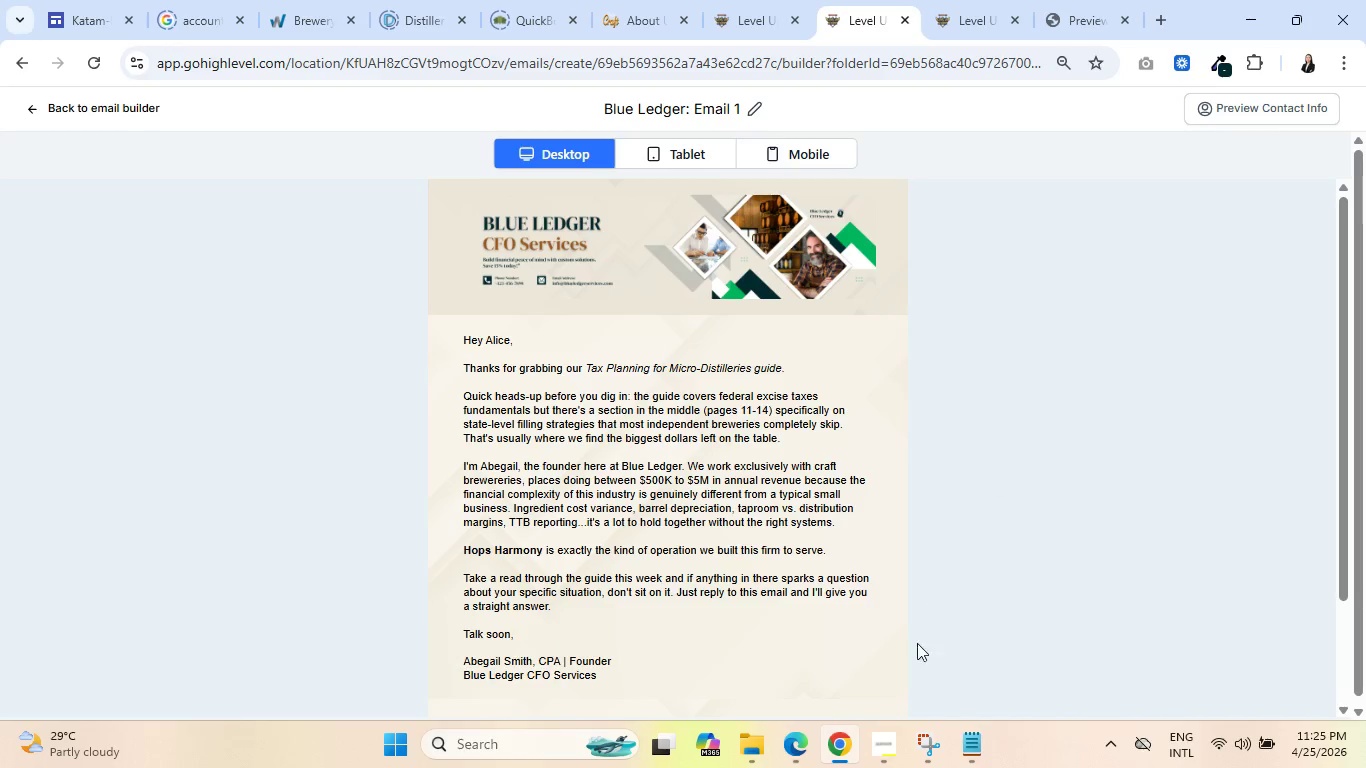 
left_click([900, 747])